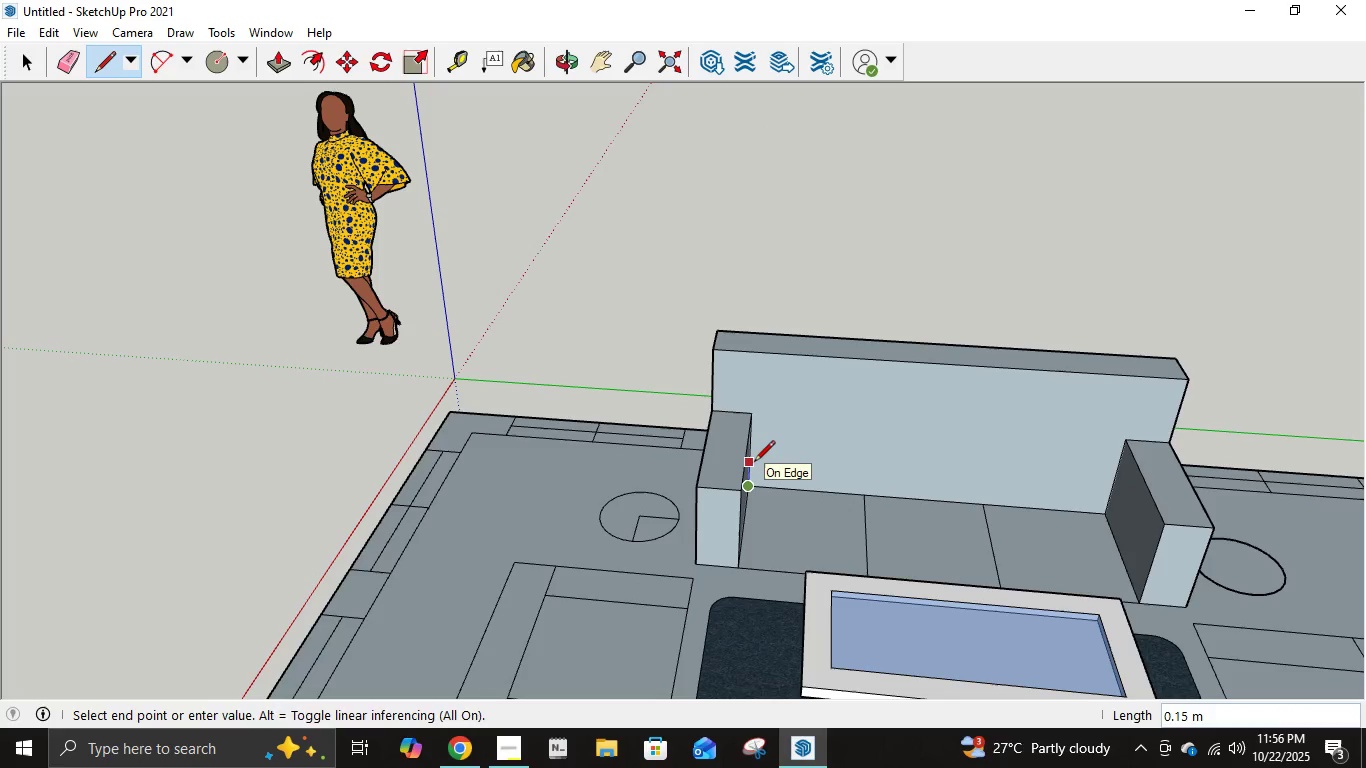 
key(NumpadDecimal)
 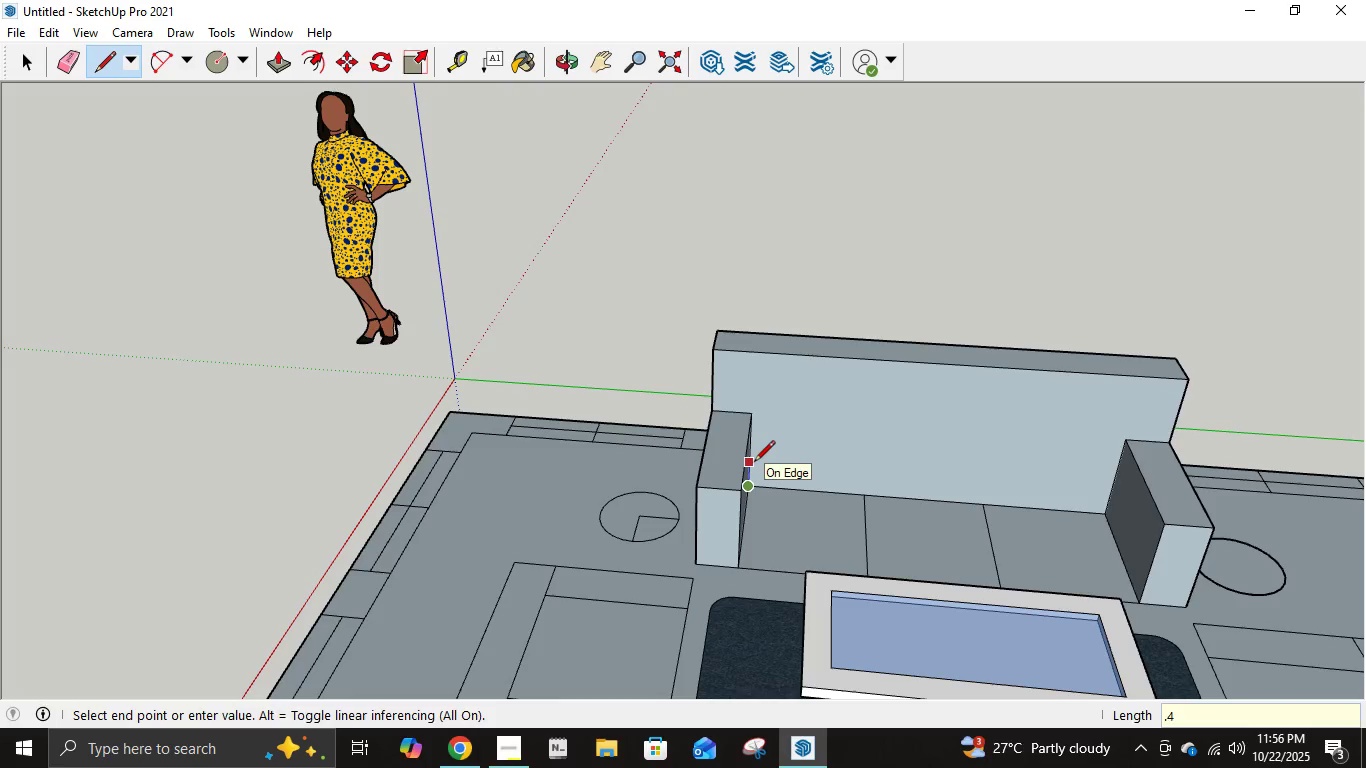 
key(Numpad4)
 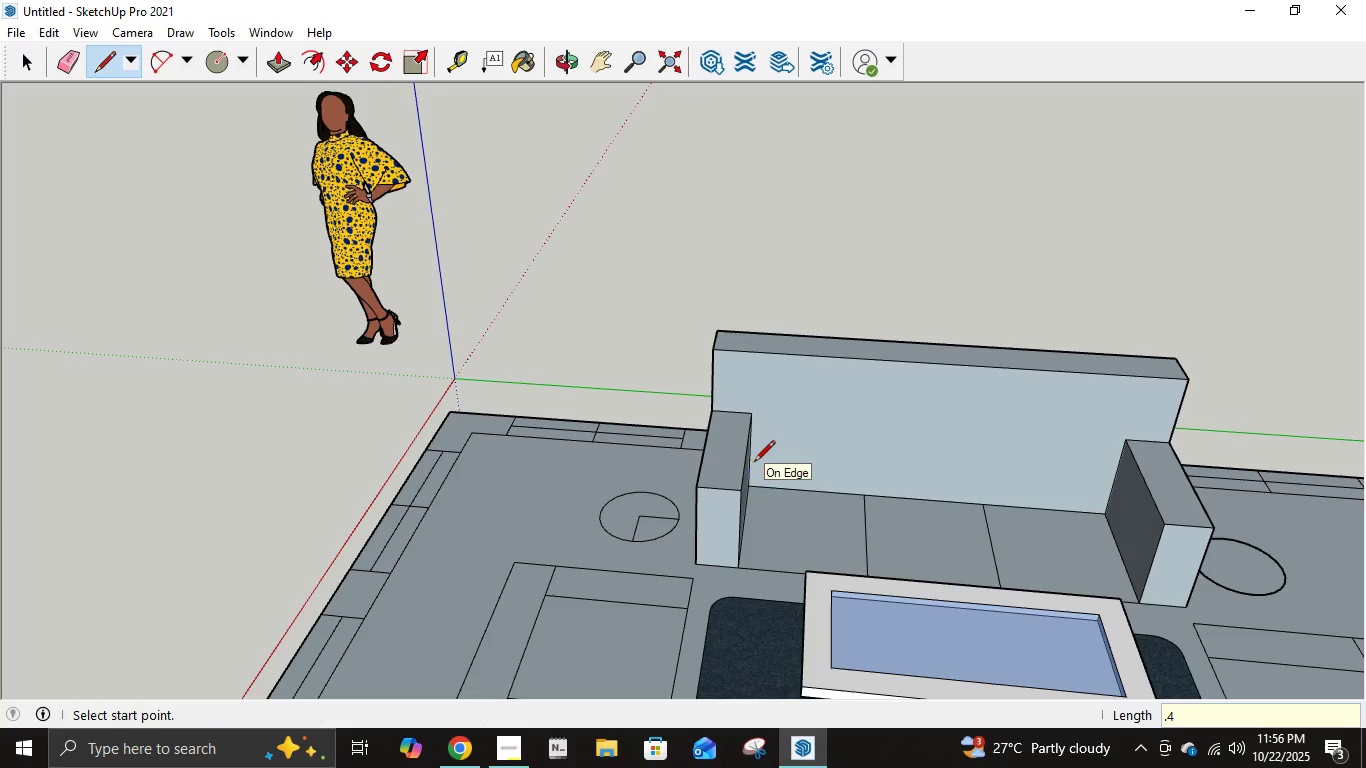 
key(NumpadEnter)
 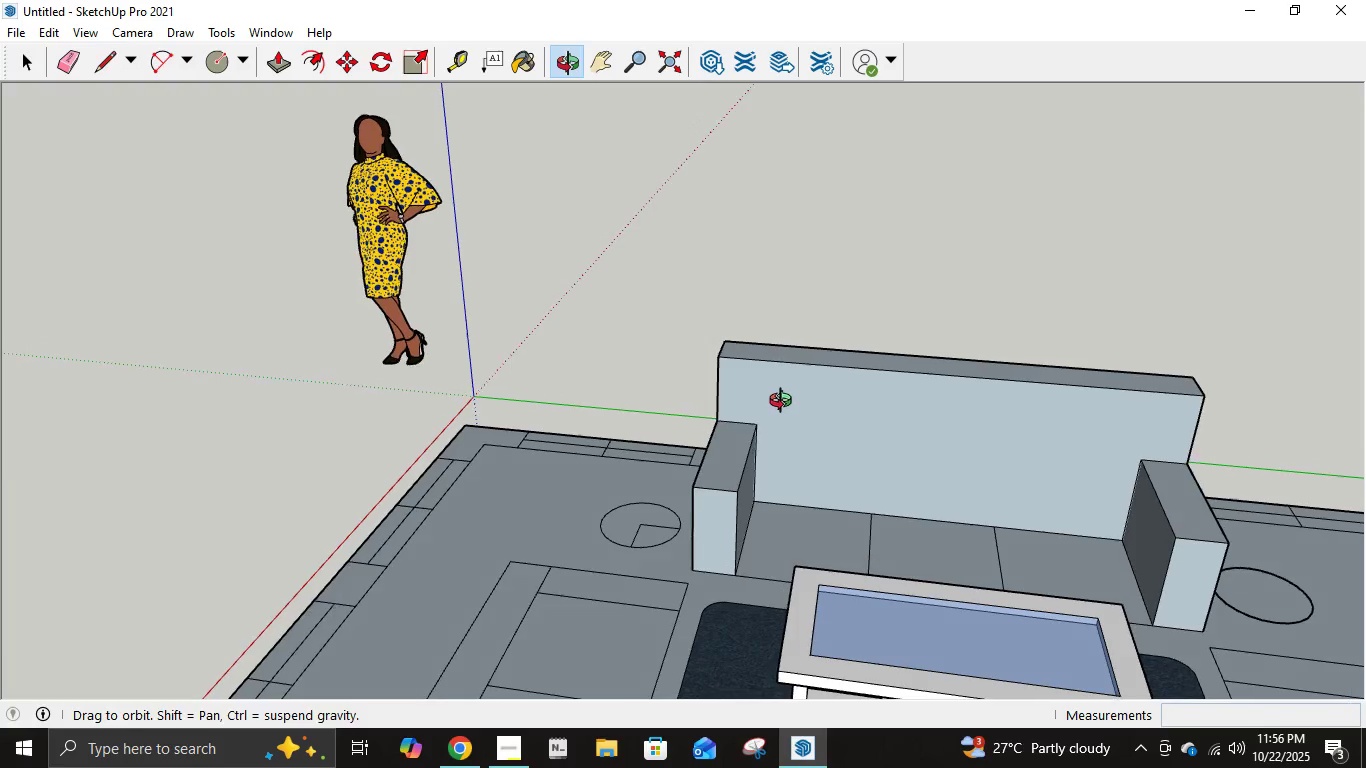 
scroll: coordinate [794, 464], scroll_direction: up, amount: 3.0
 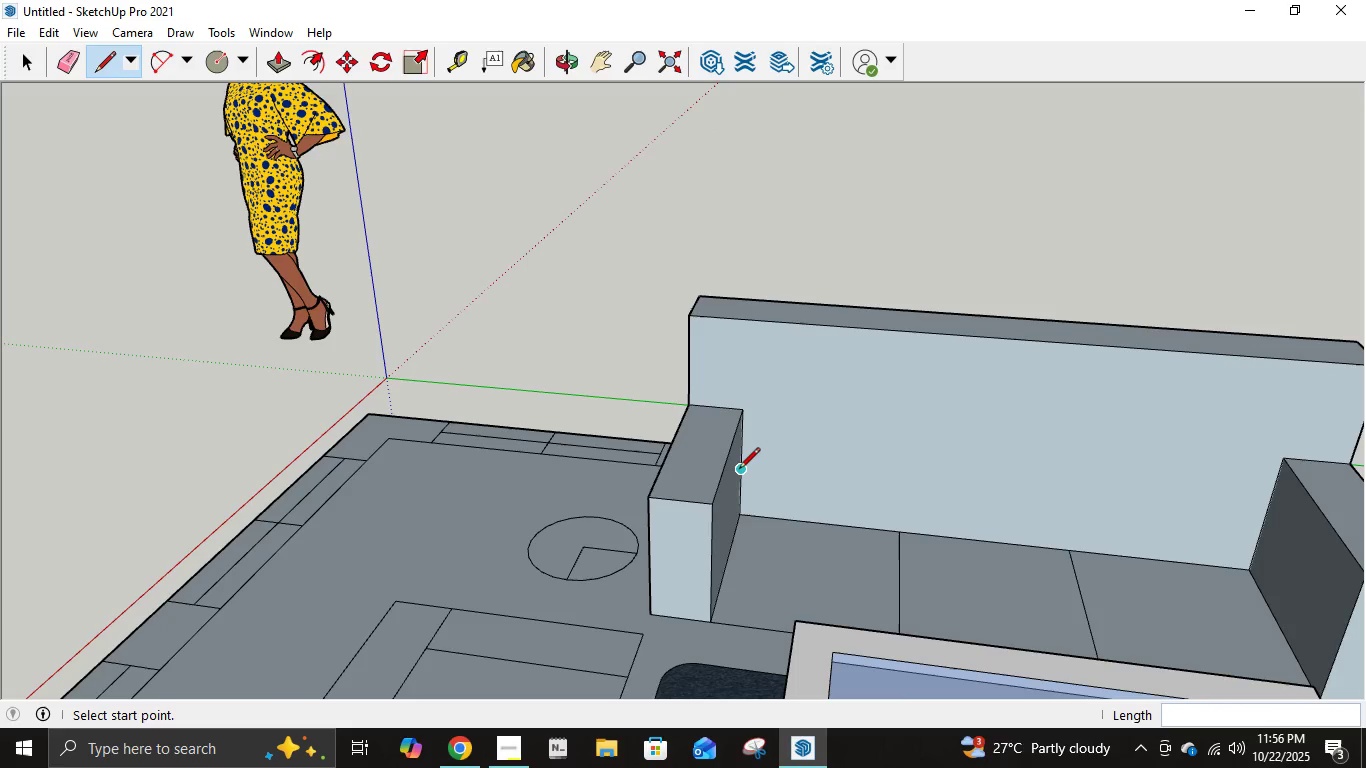 
left_click([739, 470])
 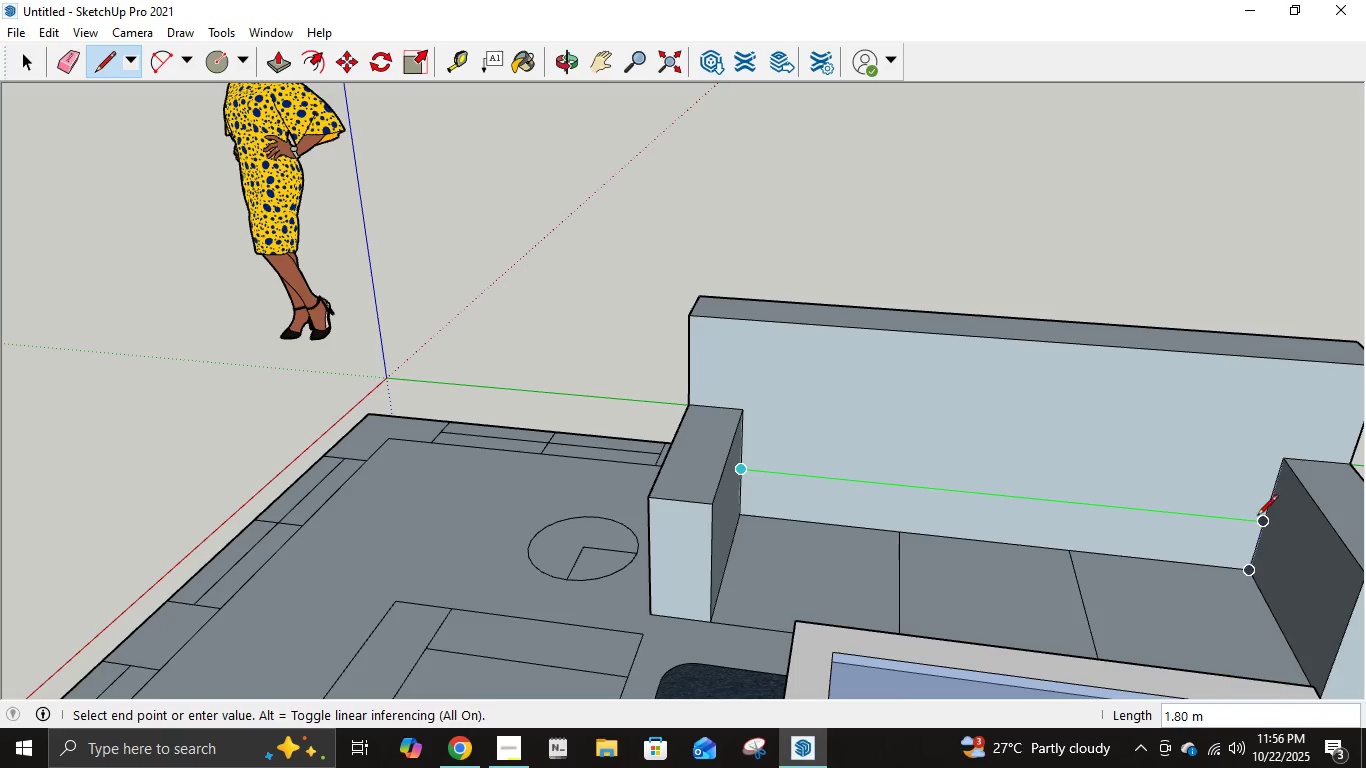 
left_click([1261, 519])
 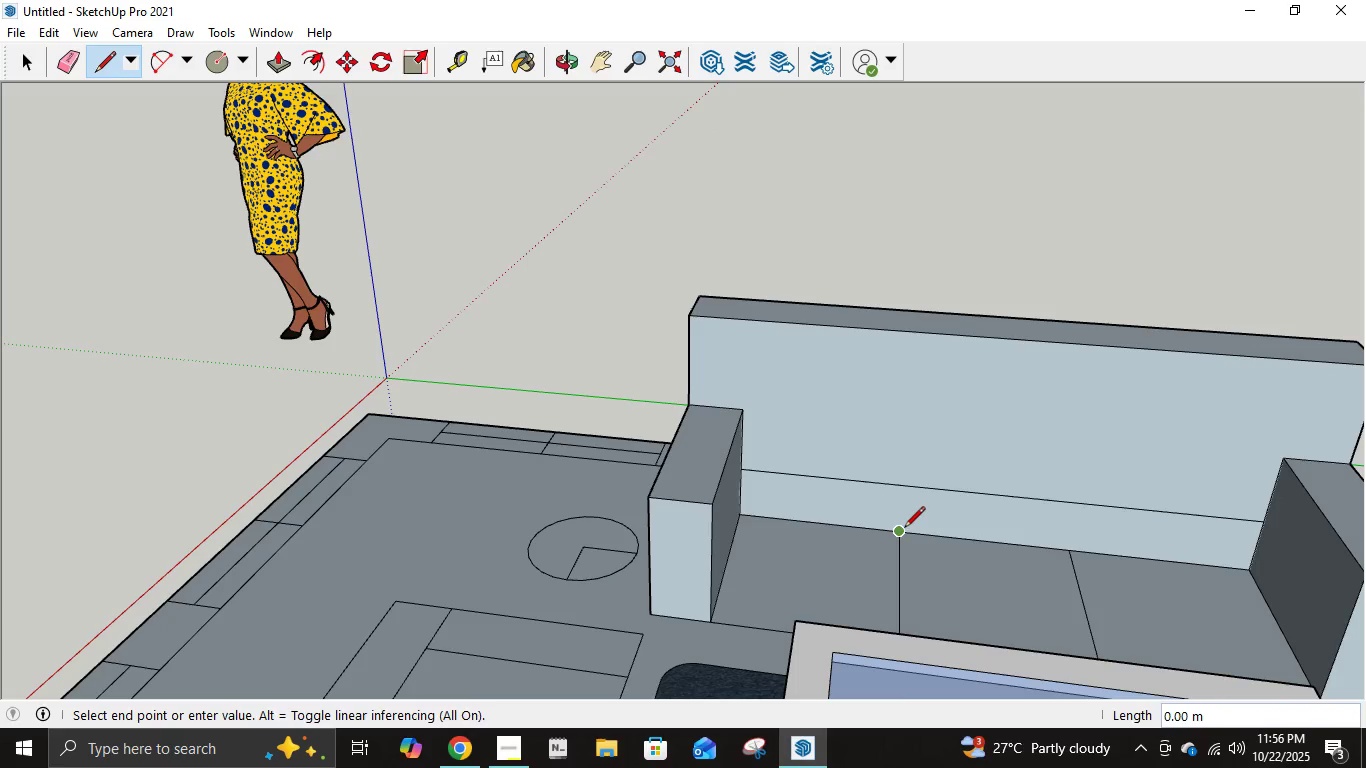 
left_click([913, 483])
 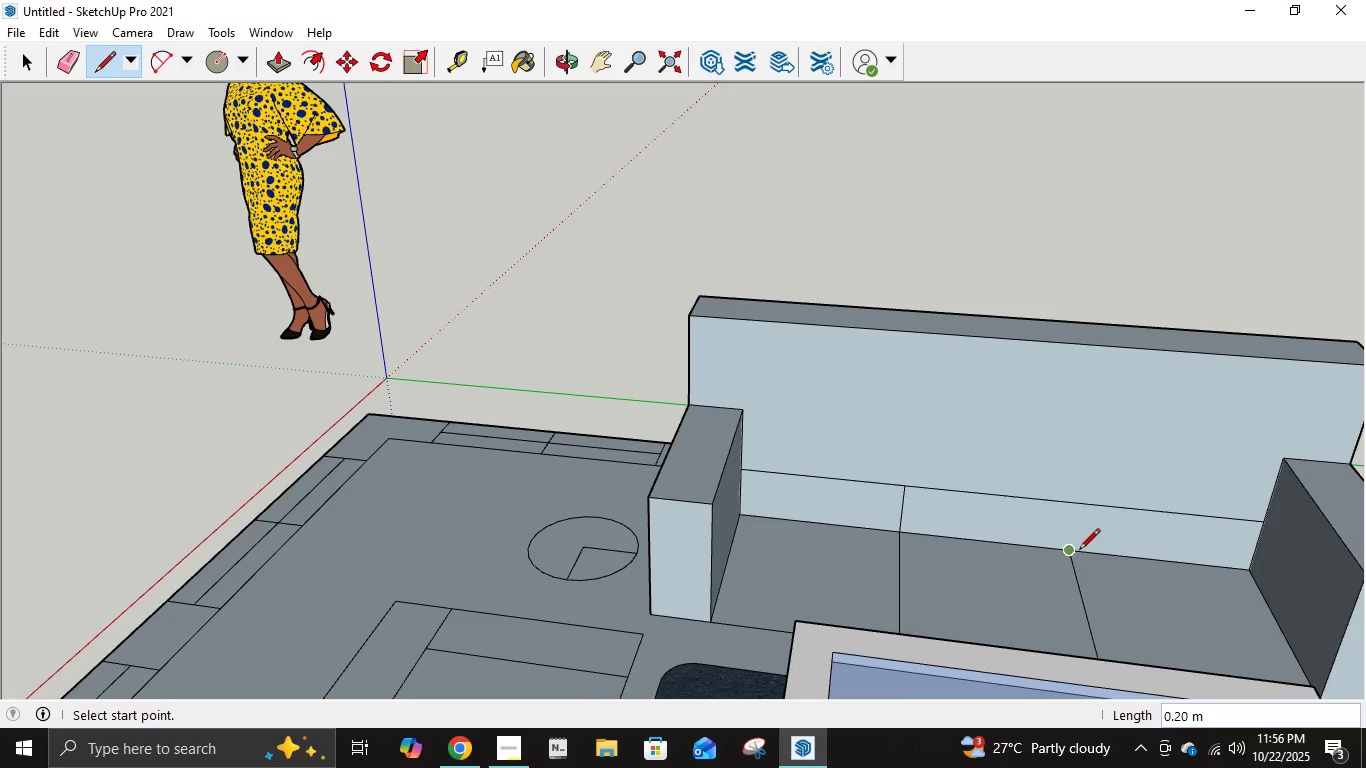 
left_click([1074, 550])
 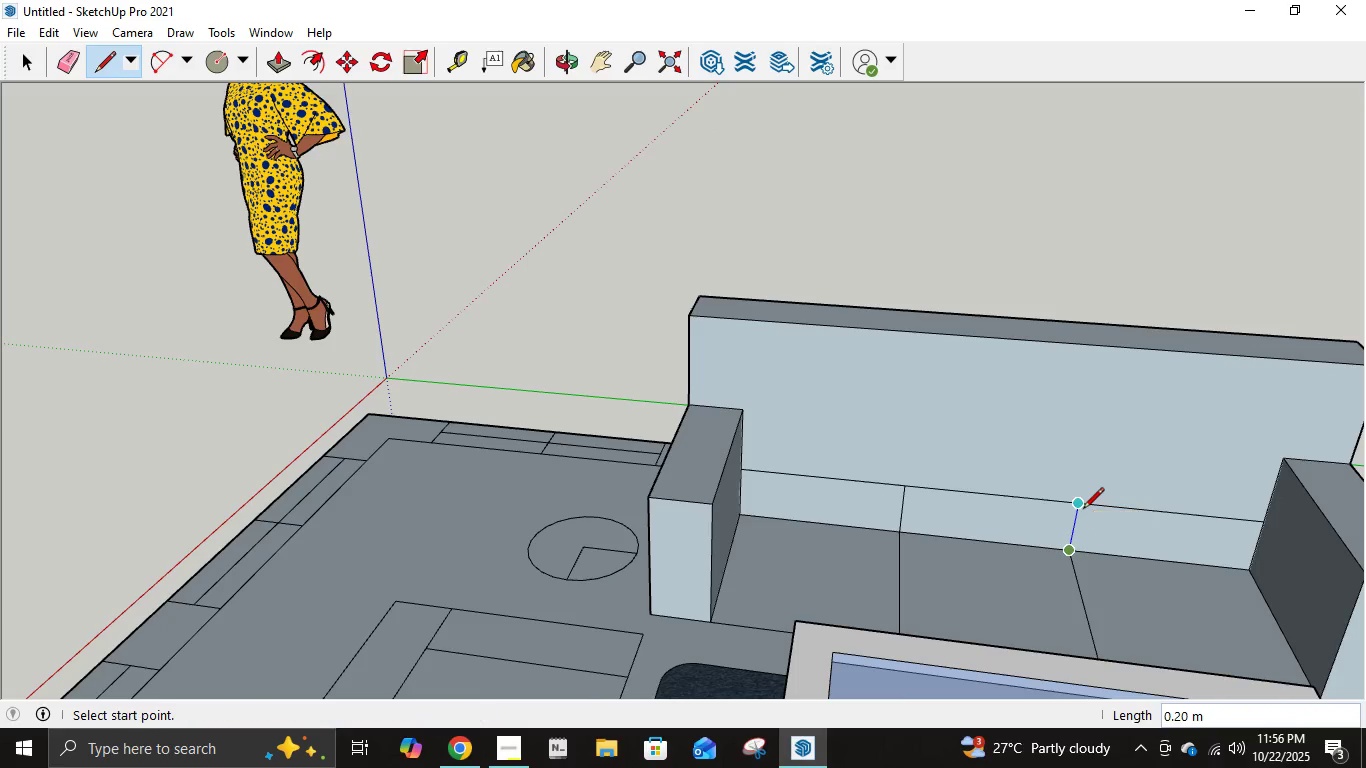 
left_click([1083, 510])
 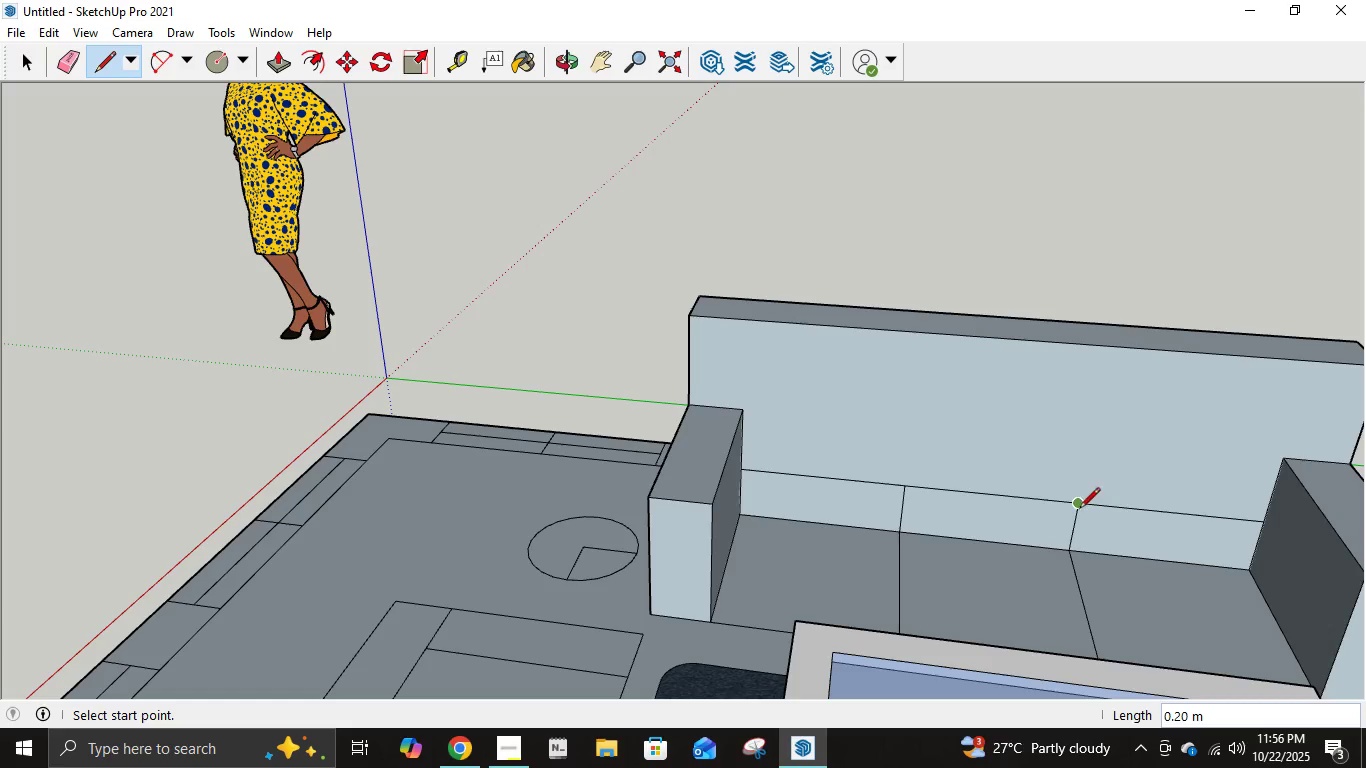 
left_click([1079, 510])
 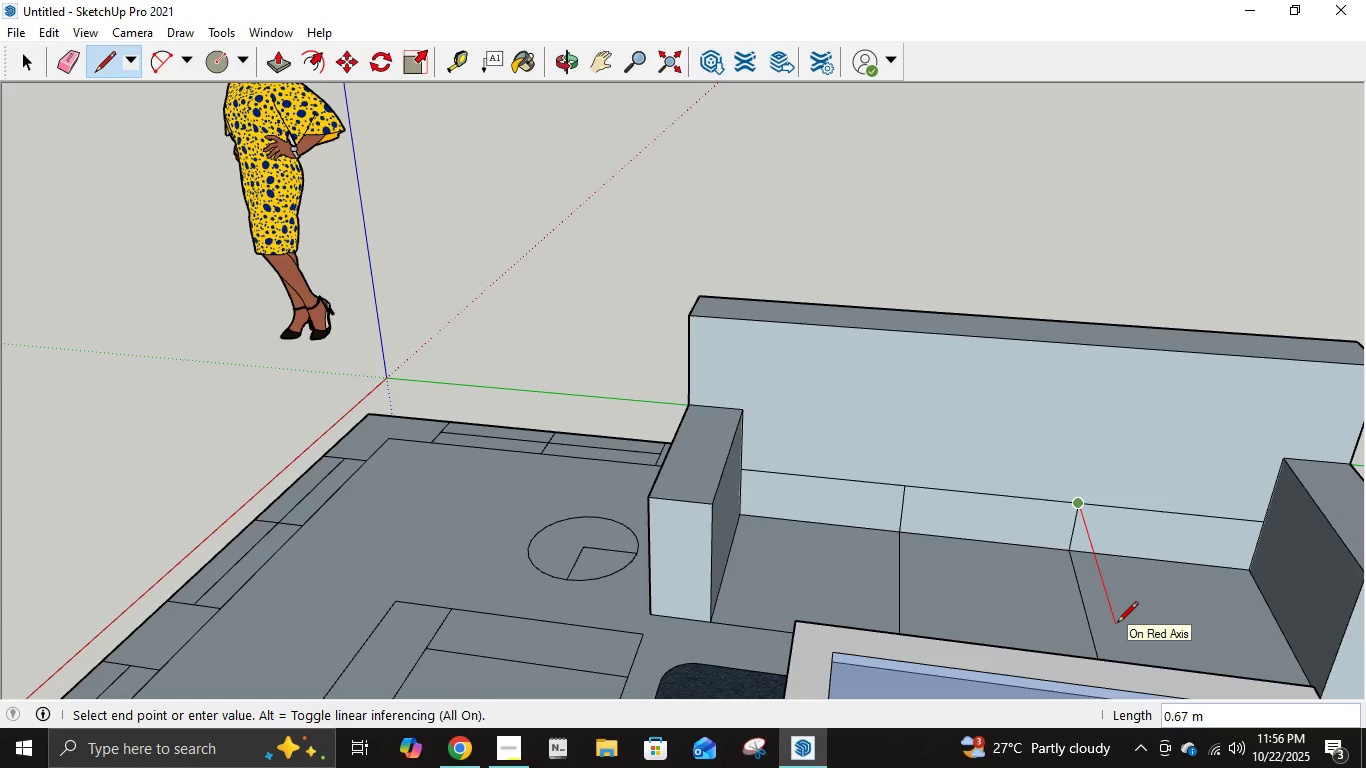 
key(NumpadDecimal)
 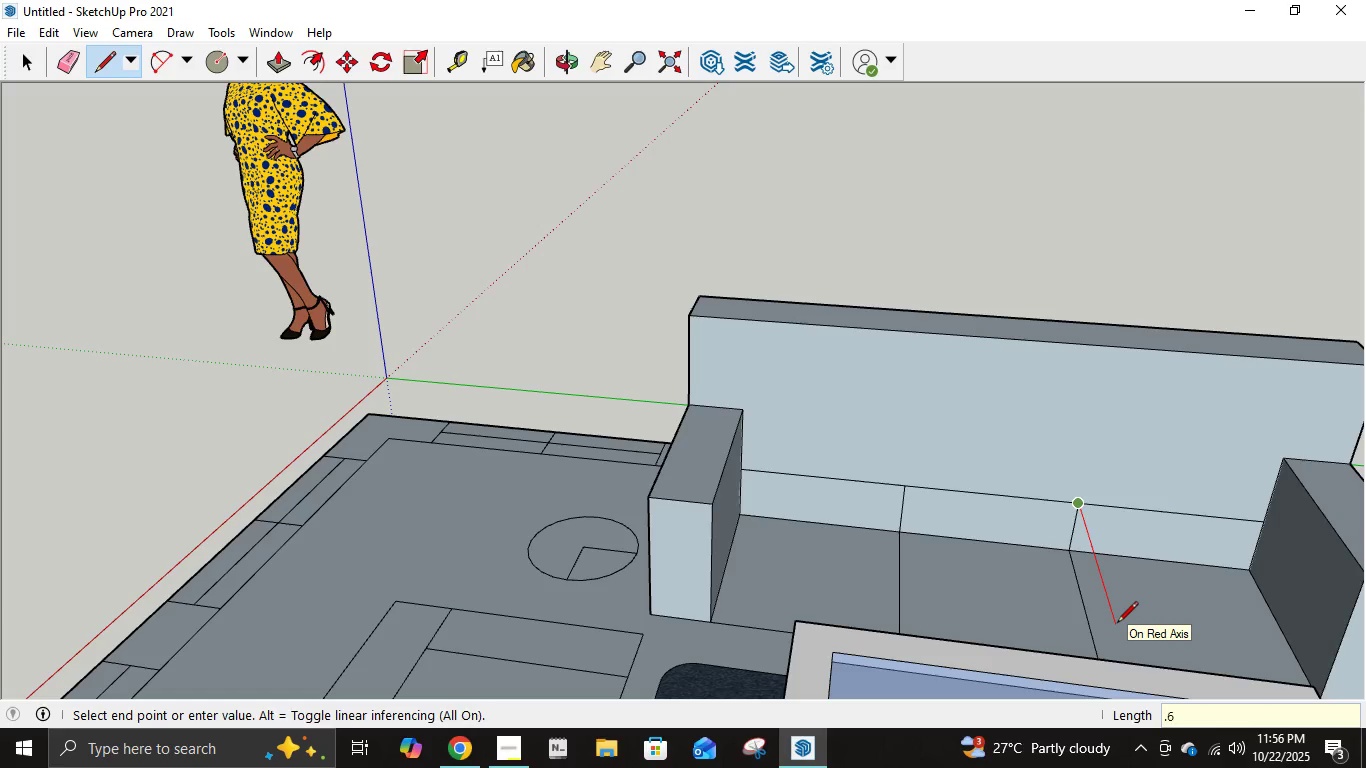 
key(Numpad6)
 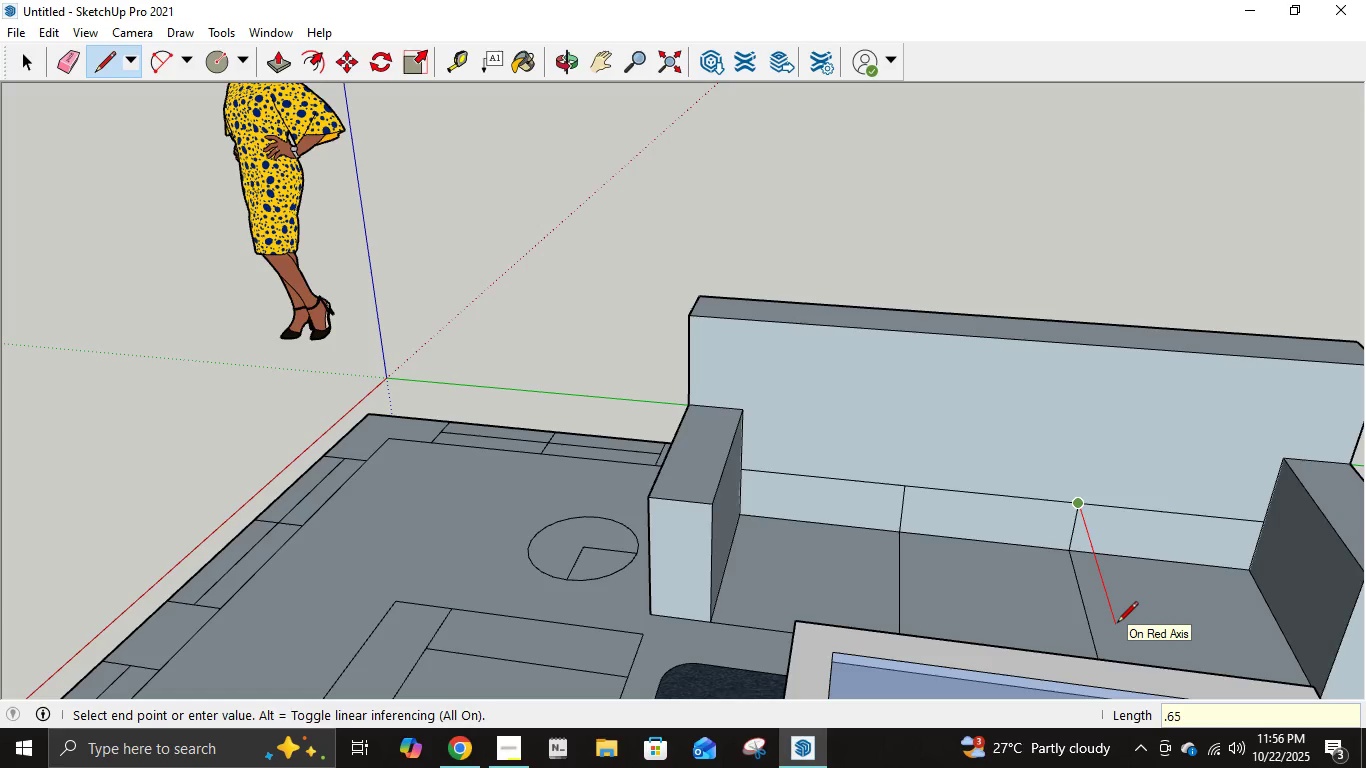 
key(Numpad5)
 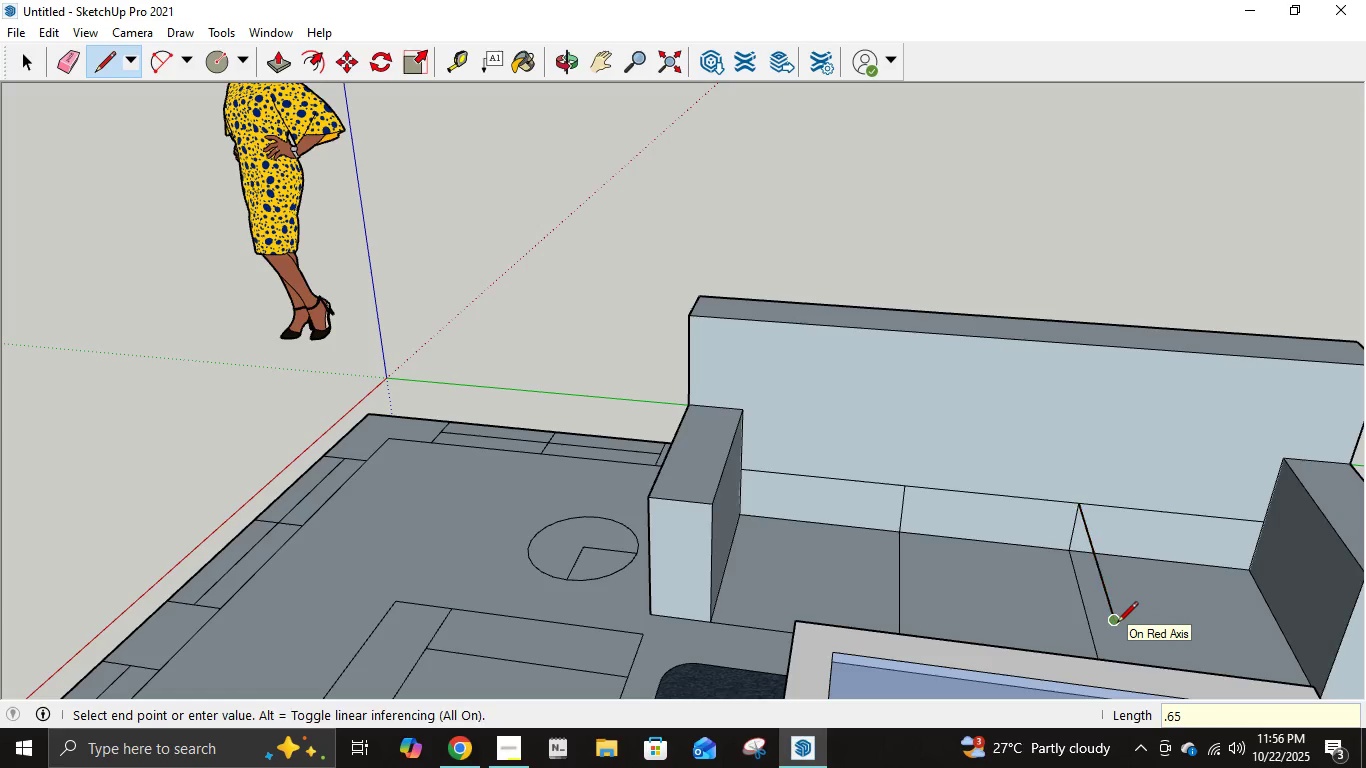 
key(NumpadEnter)
 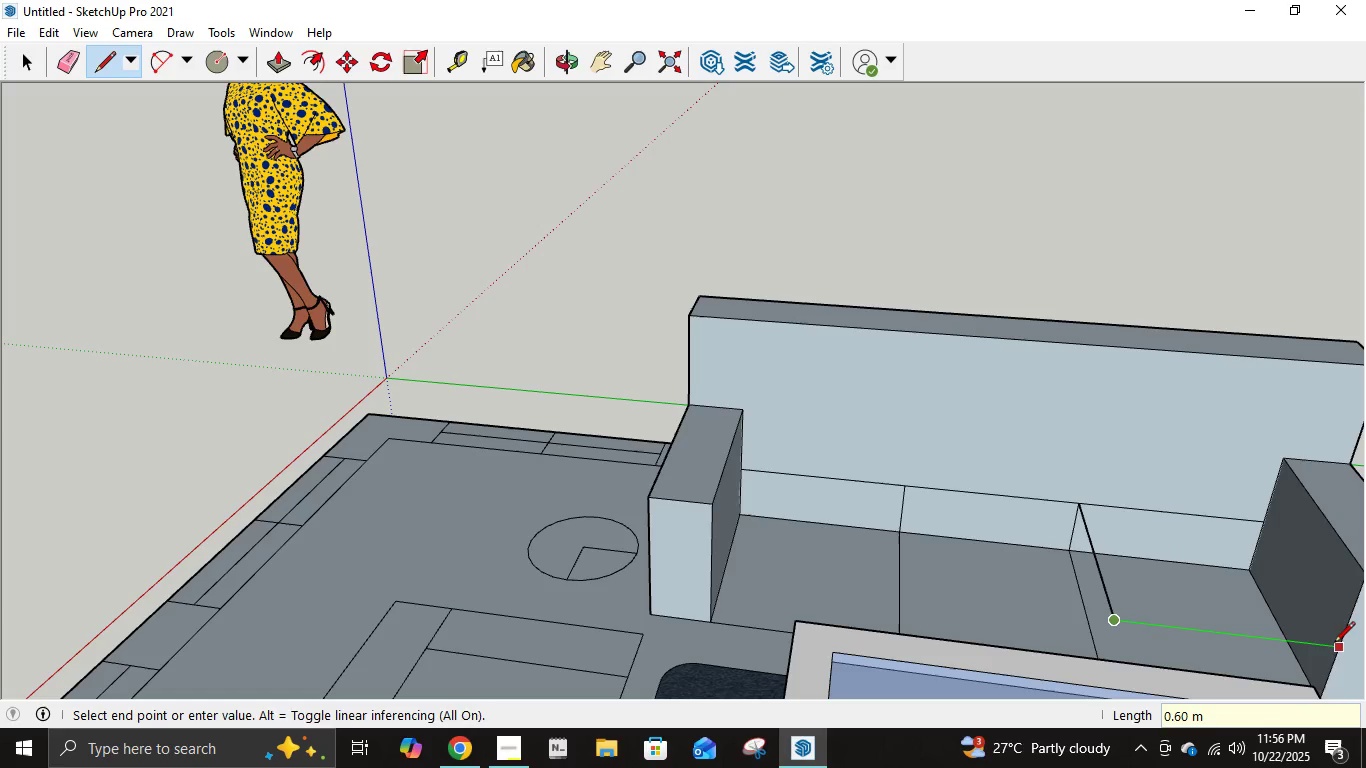 
left_click([1338, 644])
 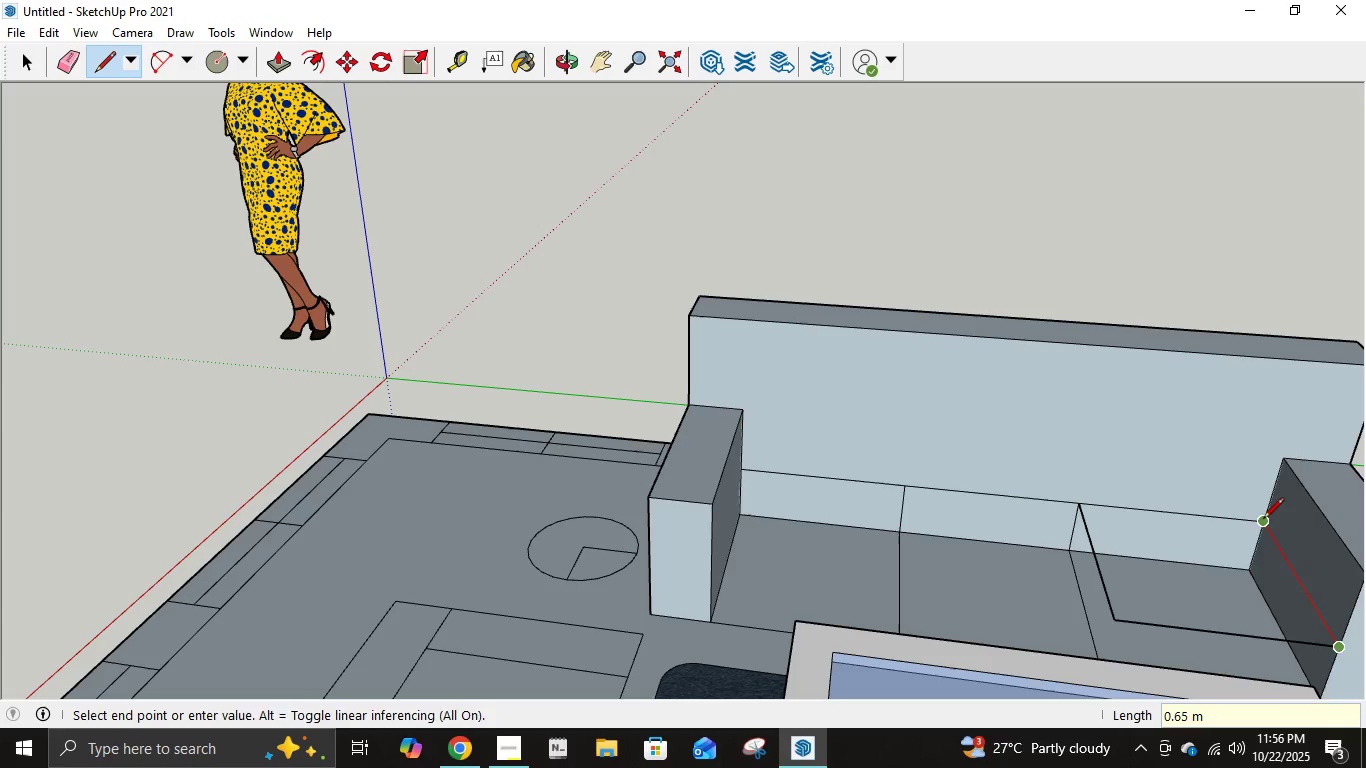 
left_click([1263, 520])
 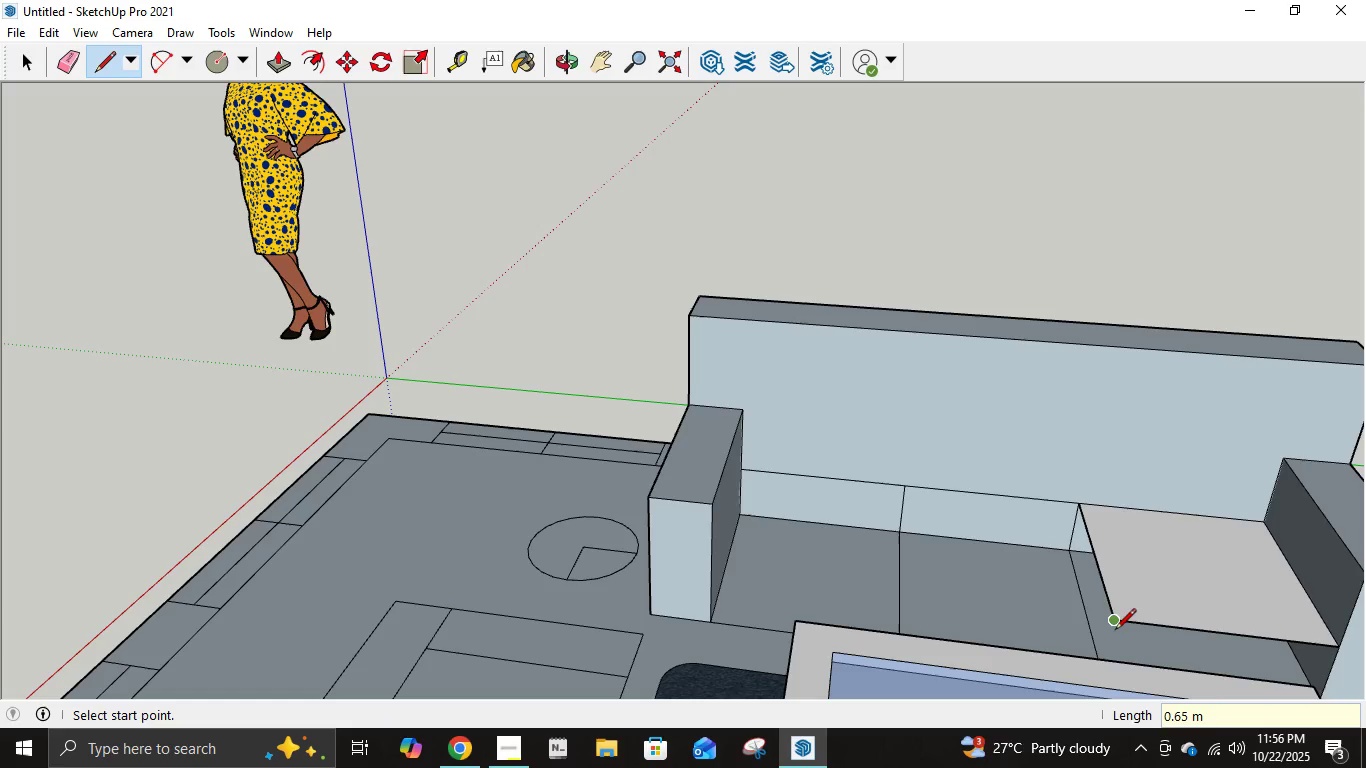 
left_click([1115, 626])
 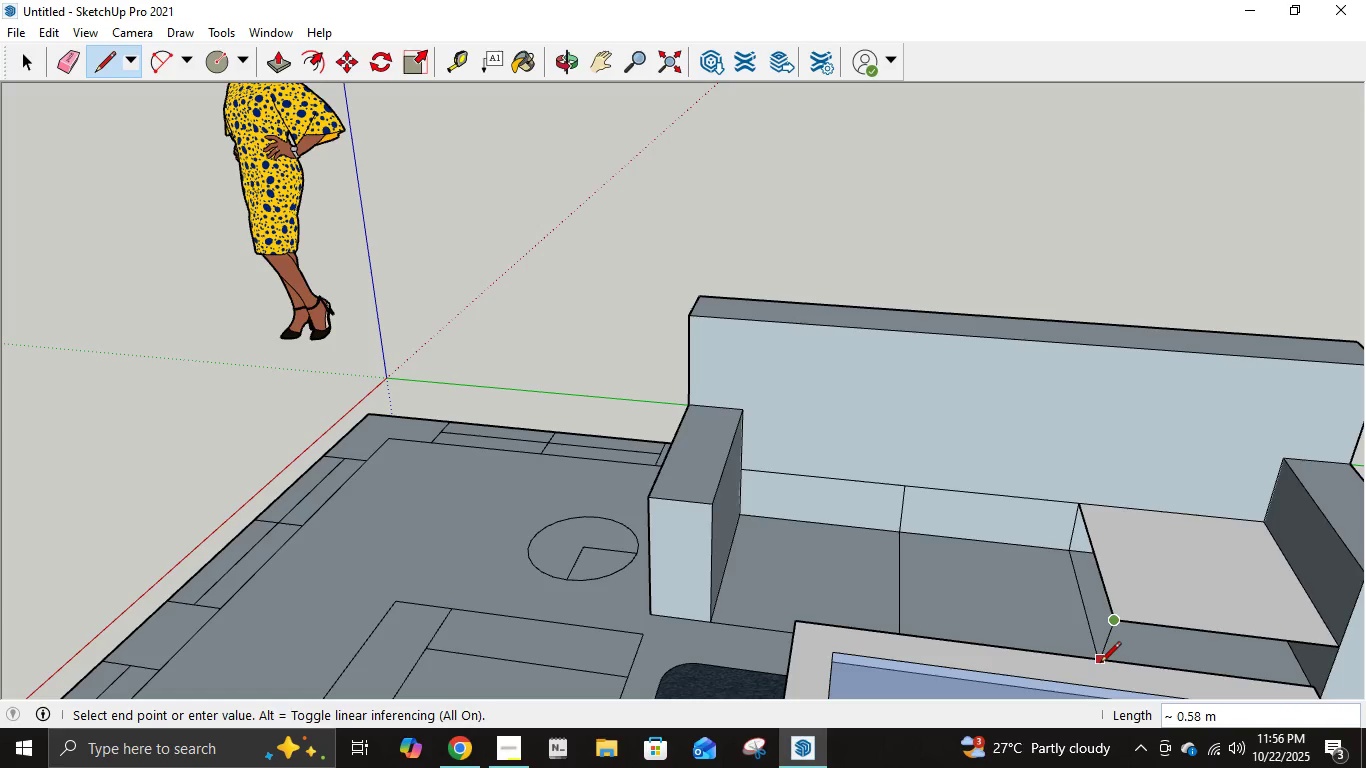 
scroll: coordinate [1100, 664], scroll_direction: down, amount: 4.0
 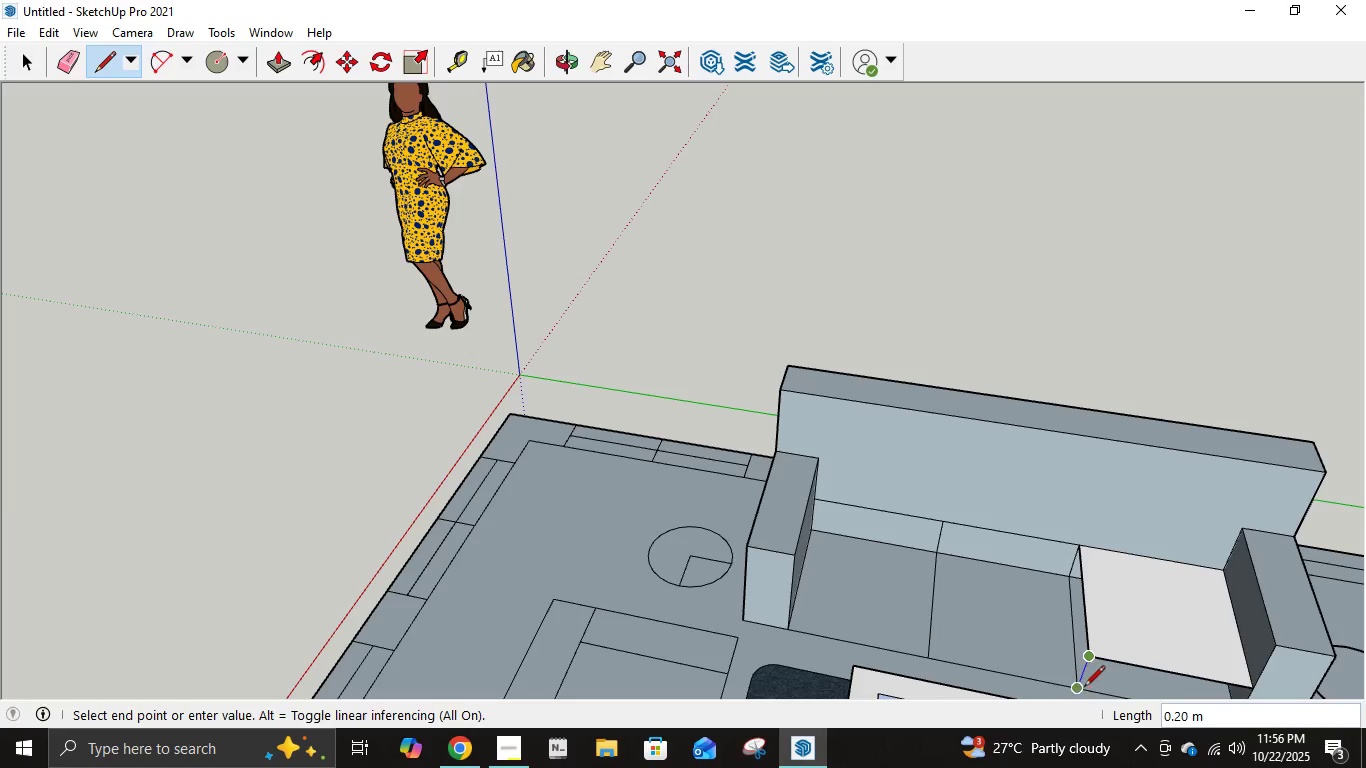 
left_click([1078, 686])
 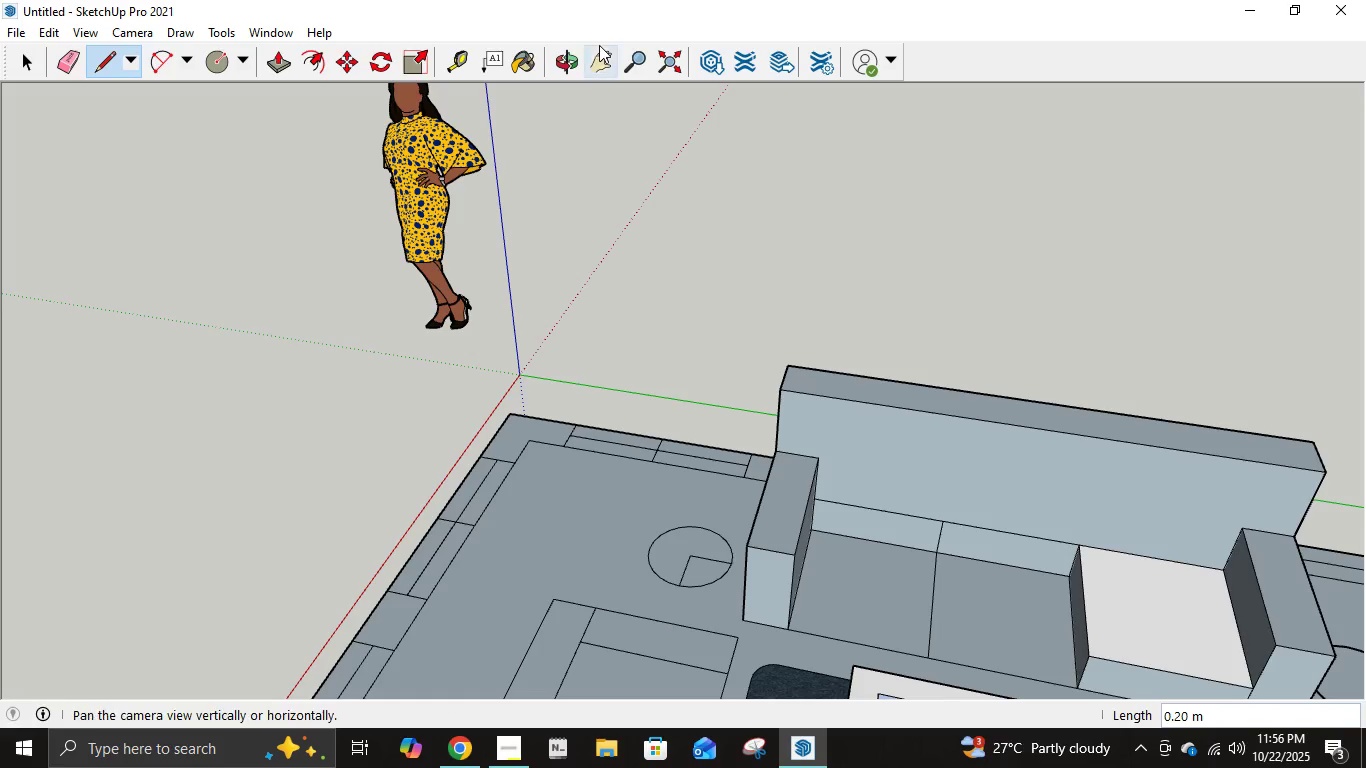 
left_click([591, 66])
 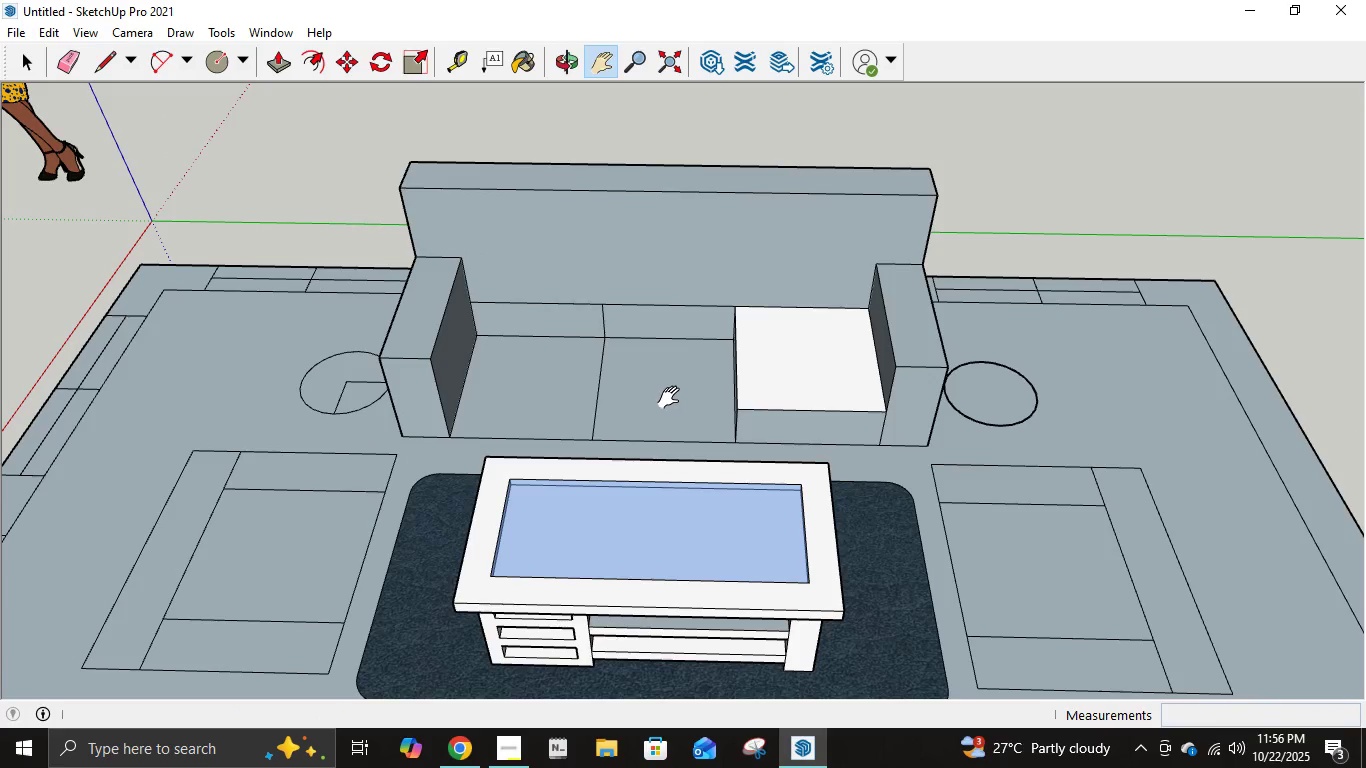 
key(L)
 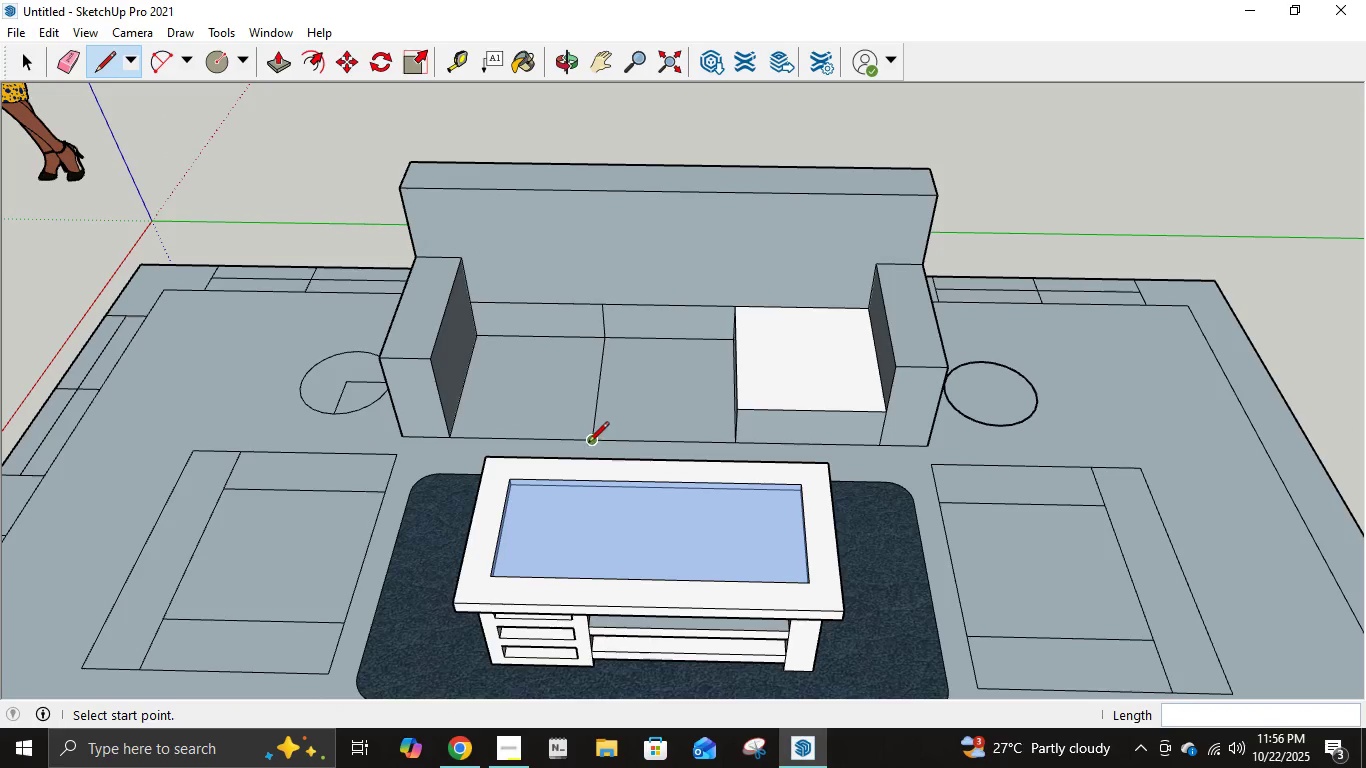 
left_click([588, 442])
 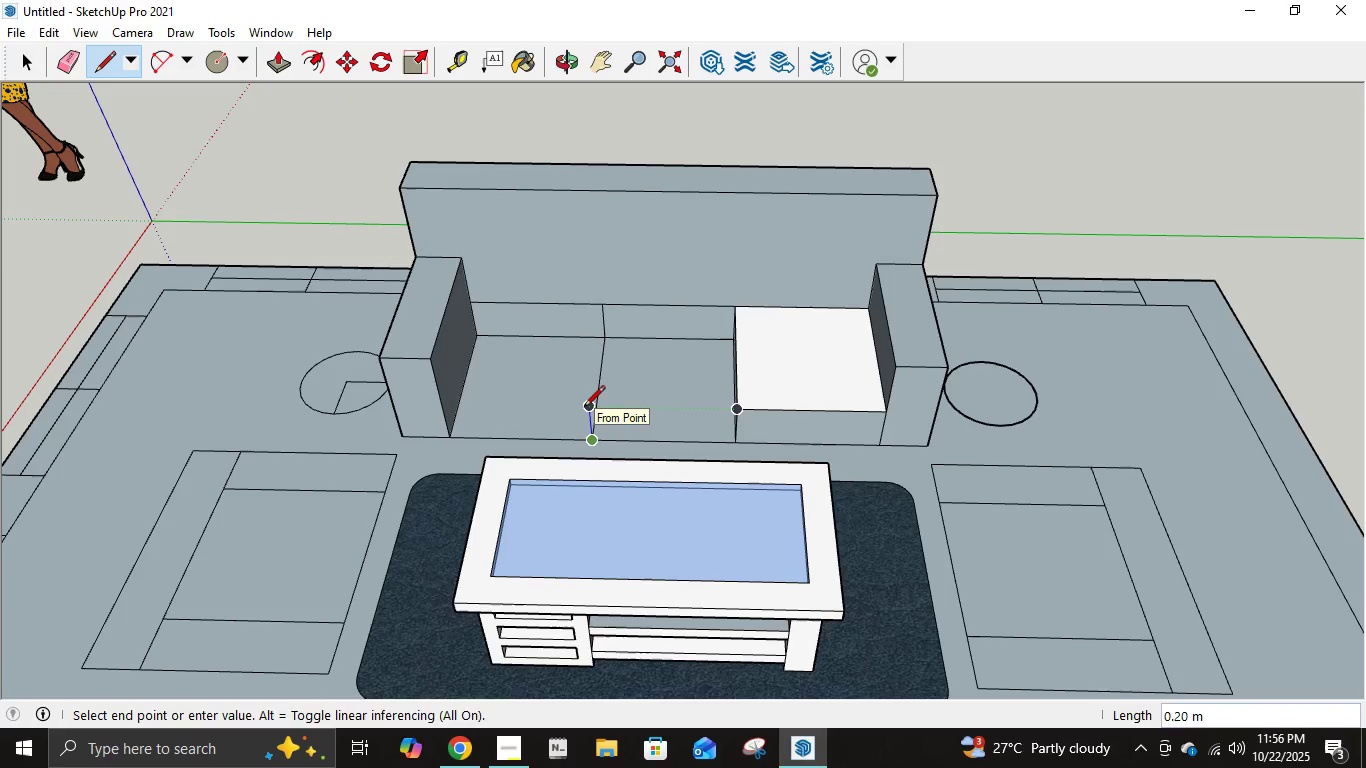 
key(NumpadDecimal)
 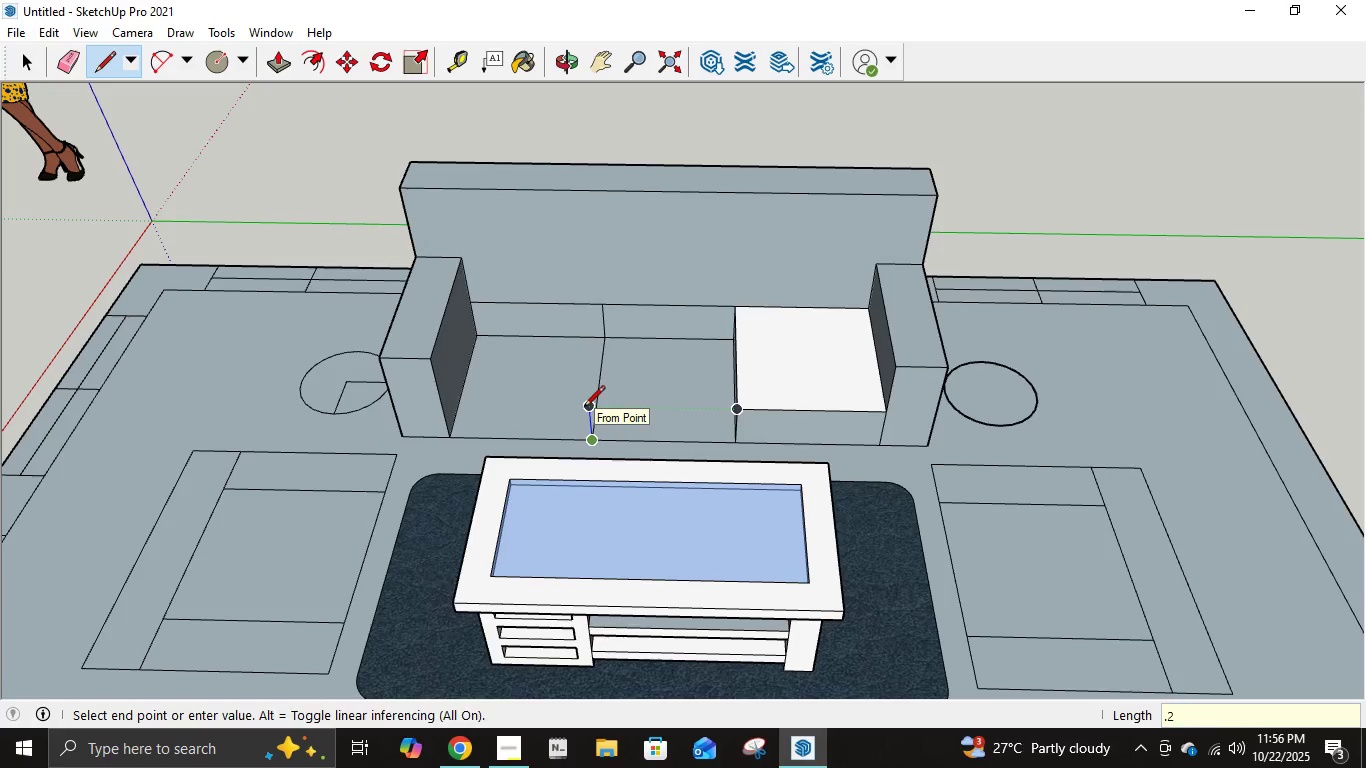 
key(Numpad2)
 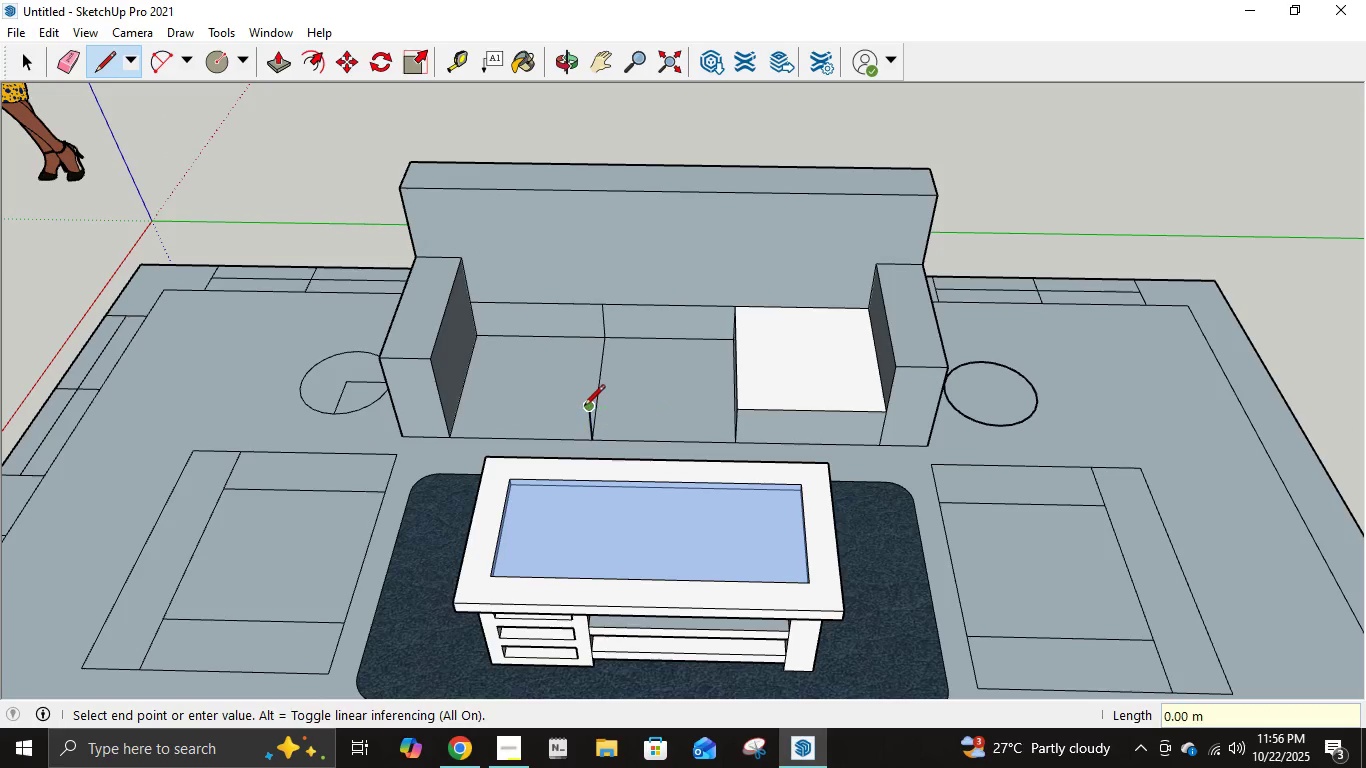 
key(NumpadEnter)
 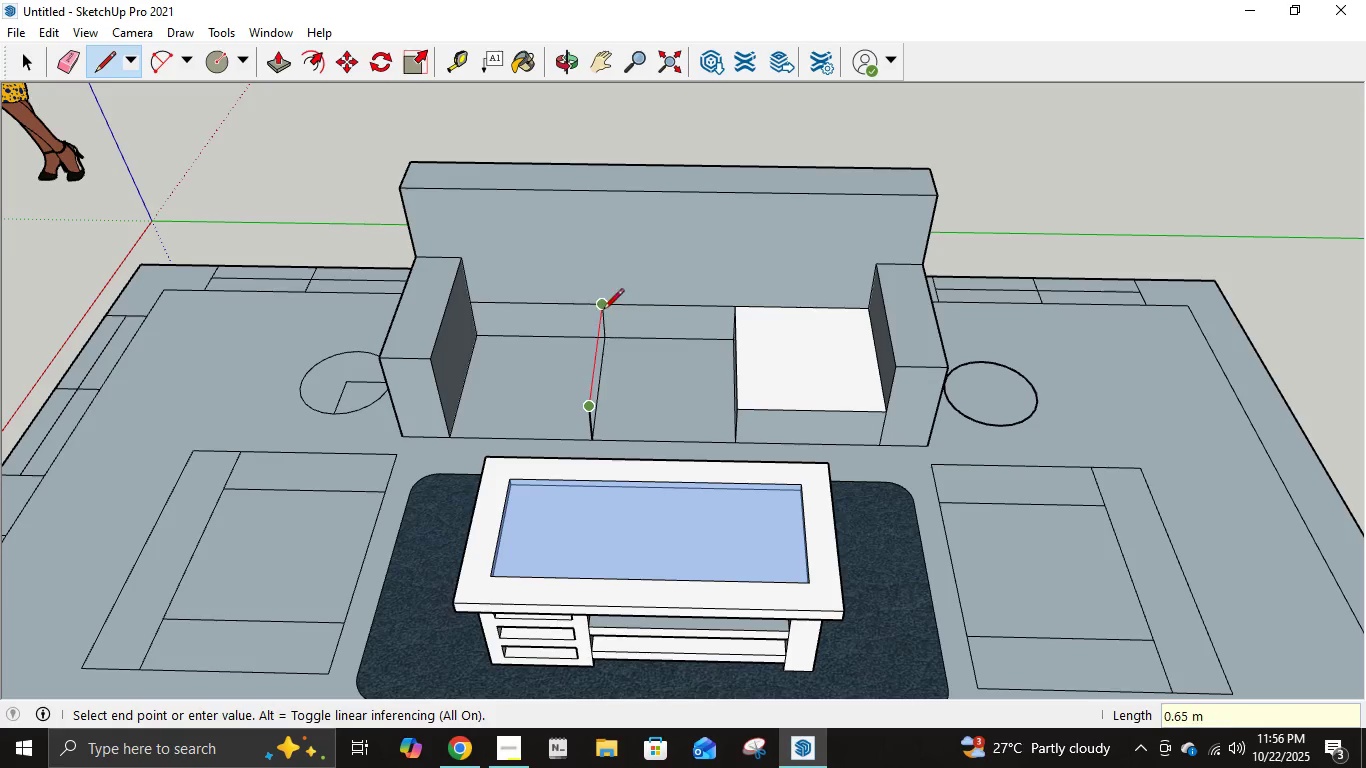 
left_click([601, 311])
 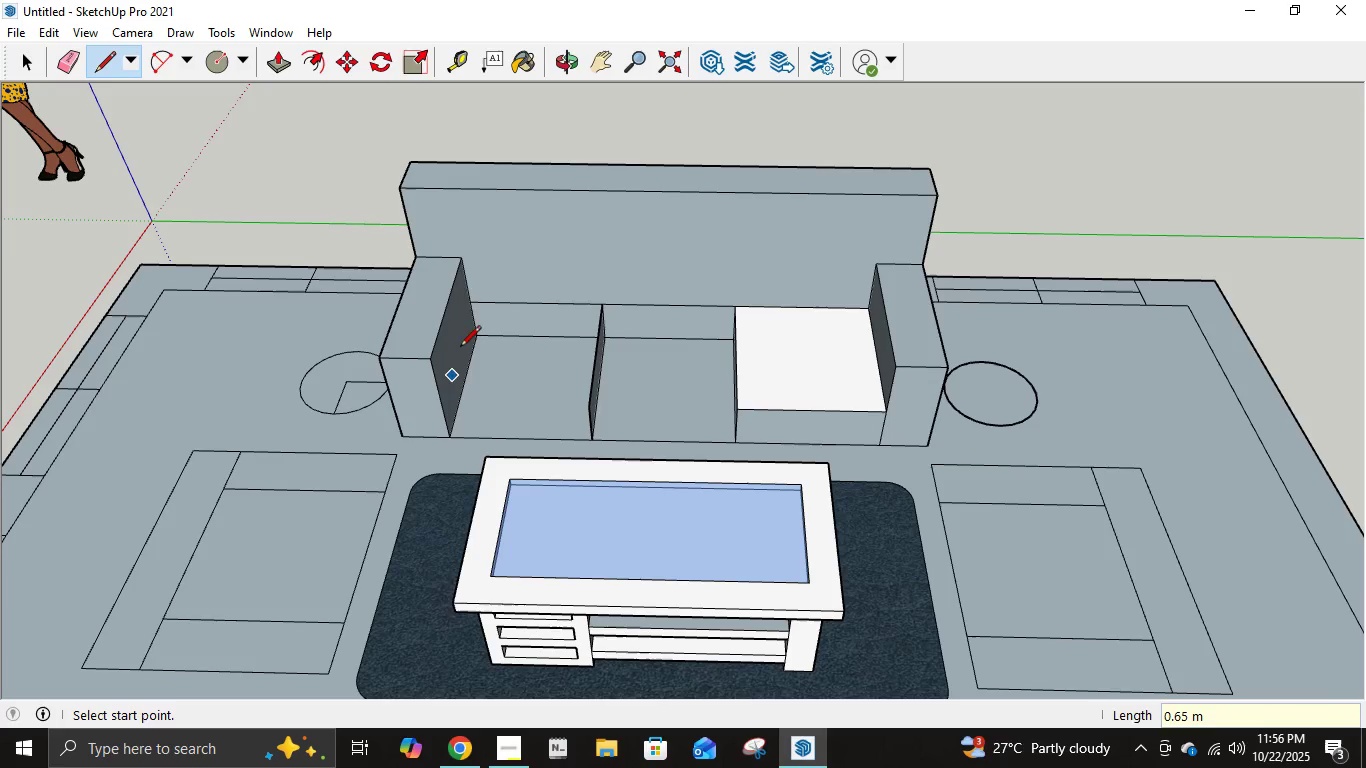 
left_click([470, 305])
 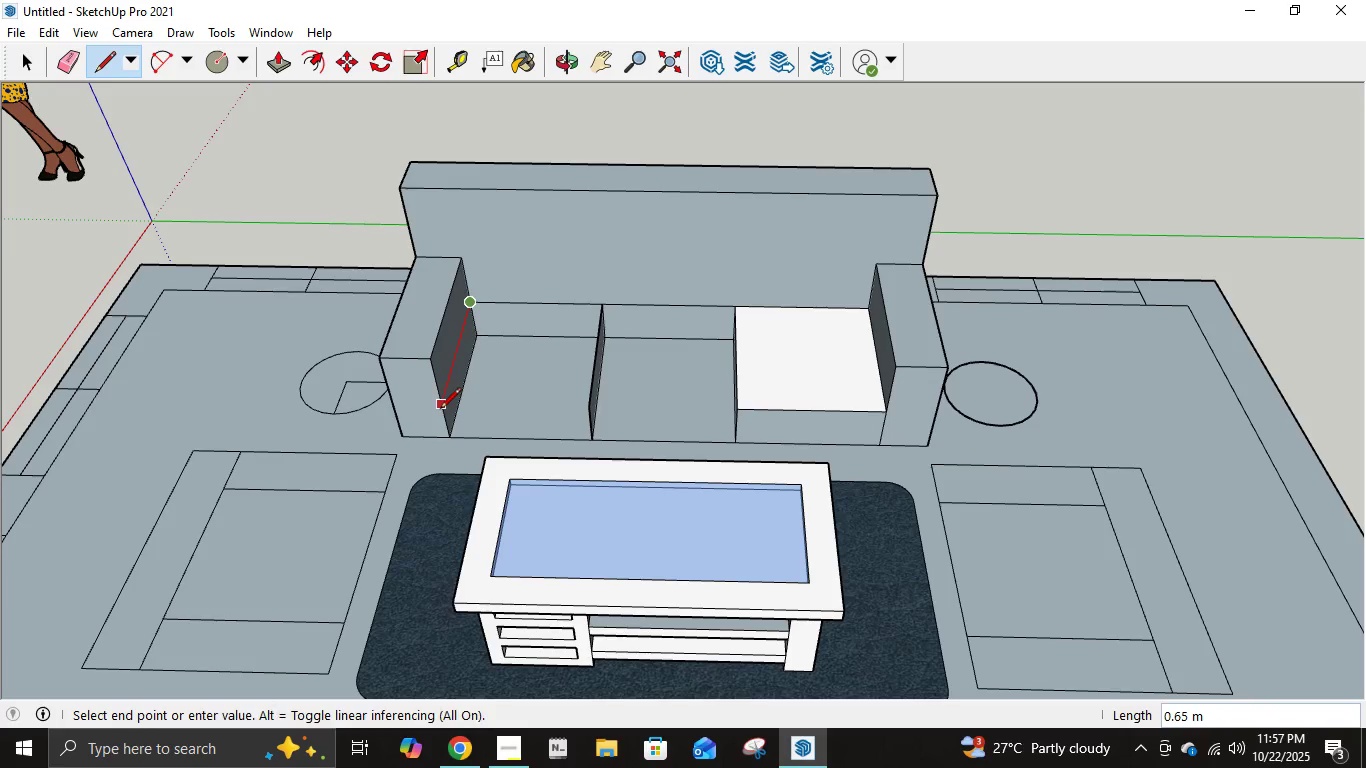 
left_click([440, 410])
 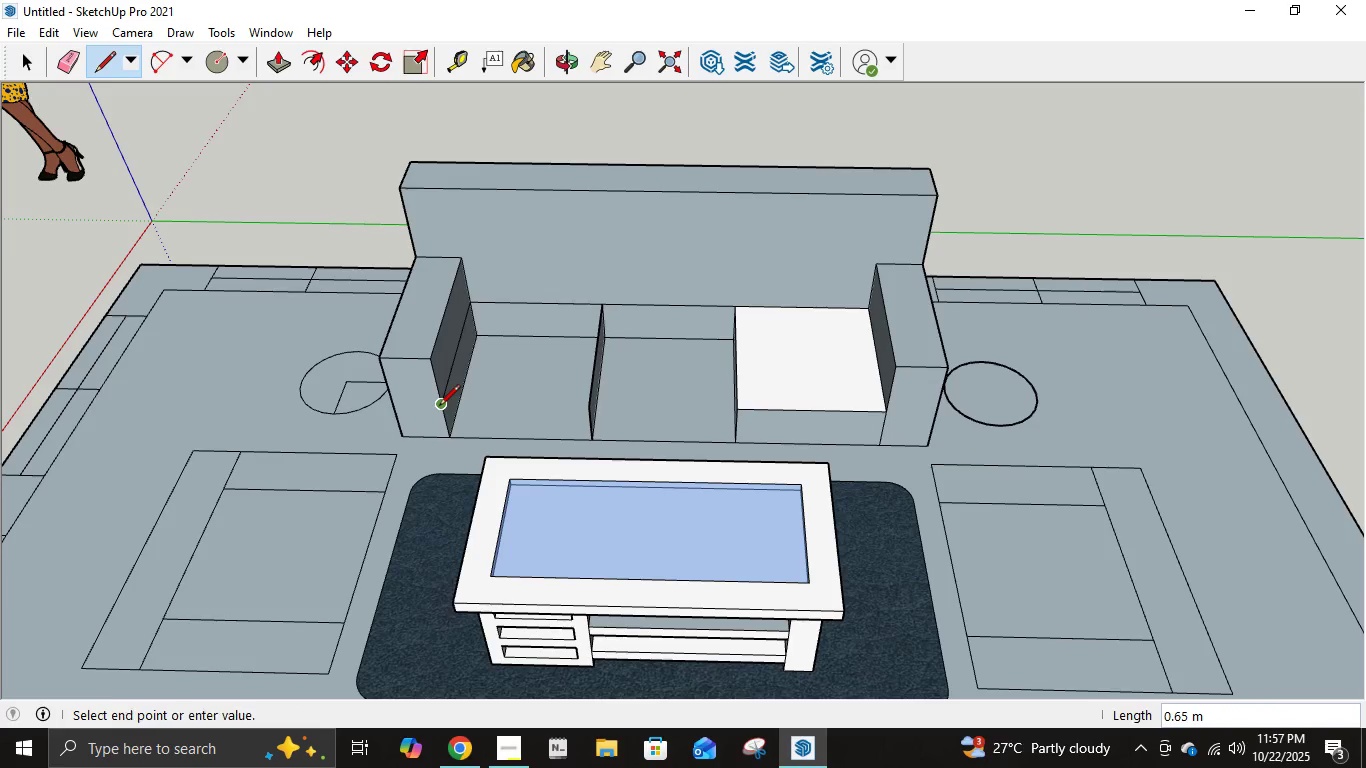 
left_click([439, 407])
 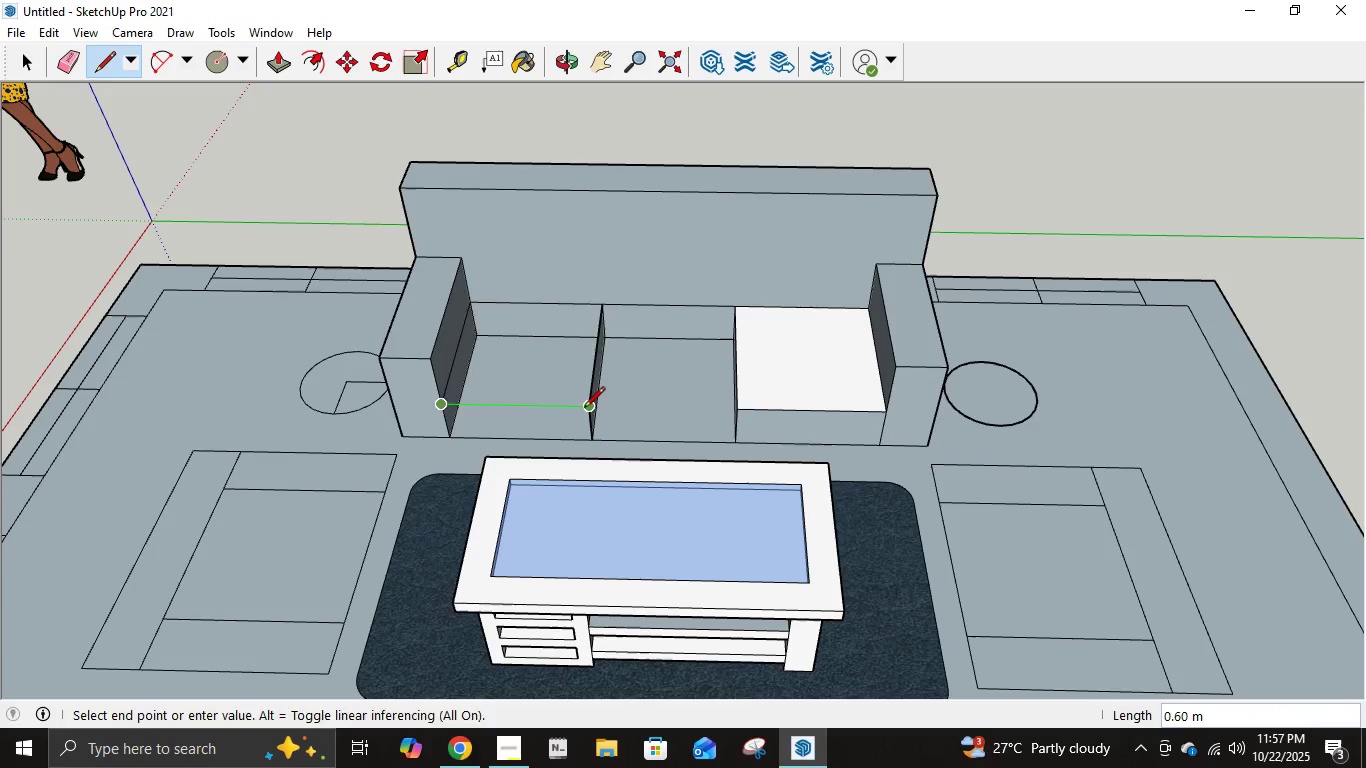 
left_click([584, 409])
 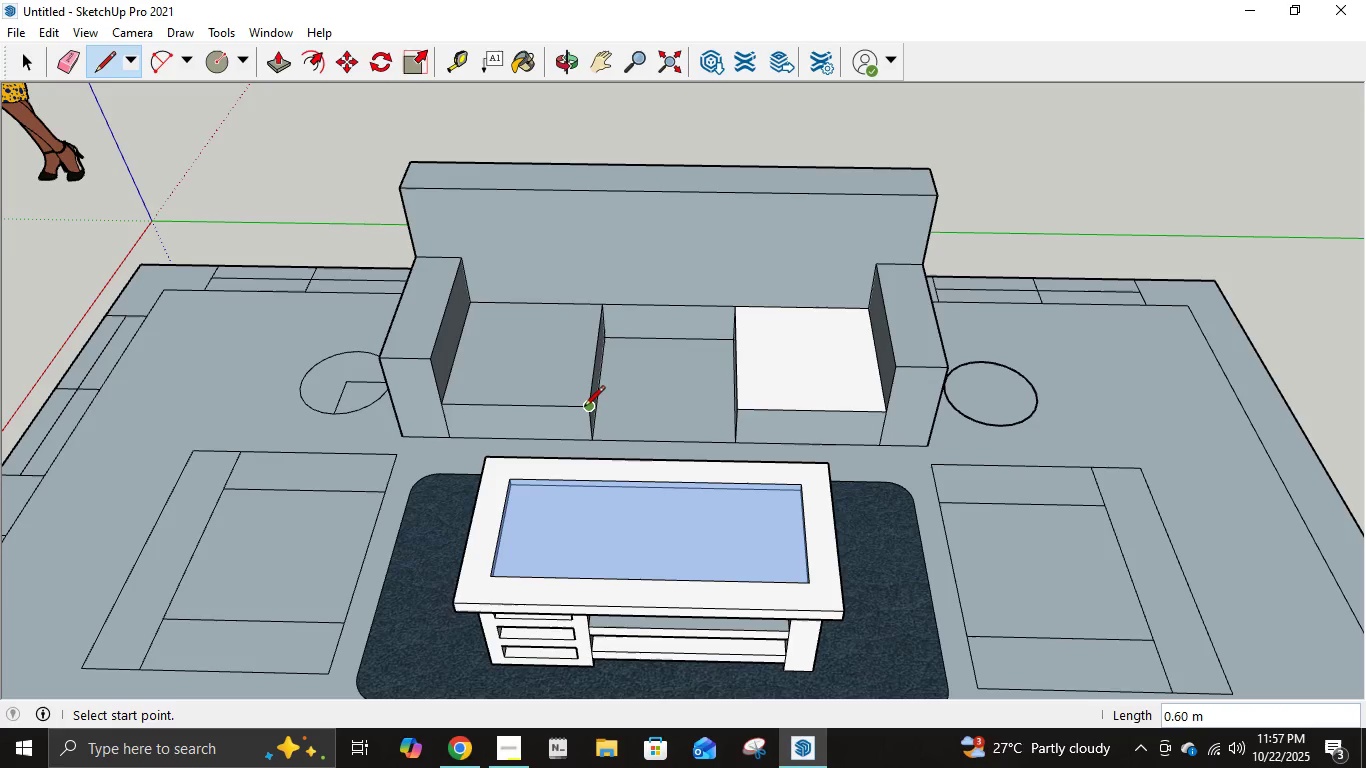 
left_click([583, 408])
 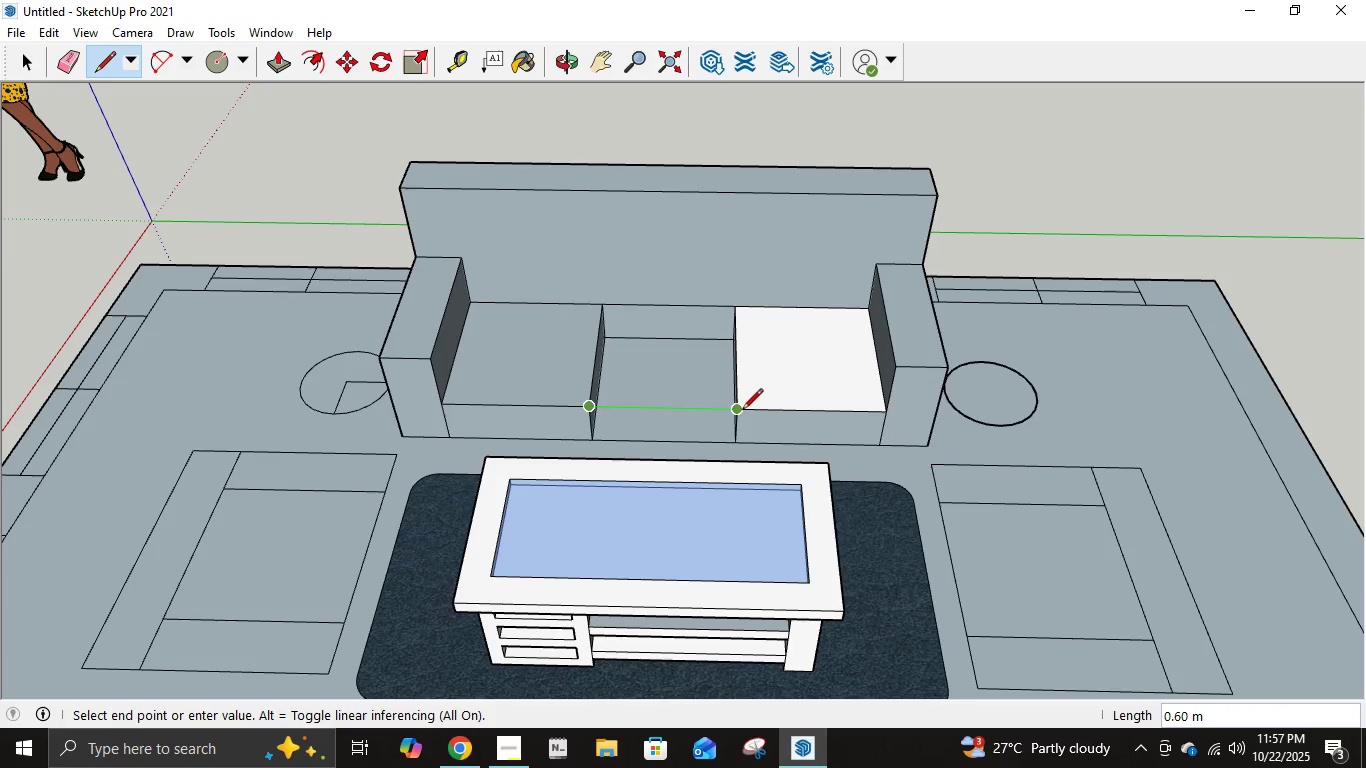 
left_click([742, 411])
 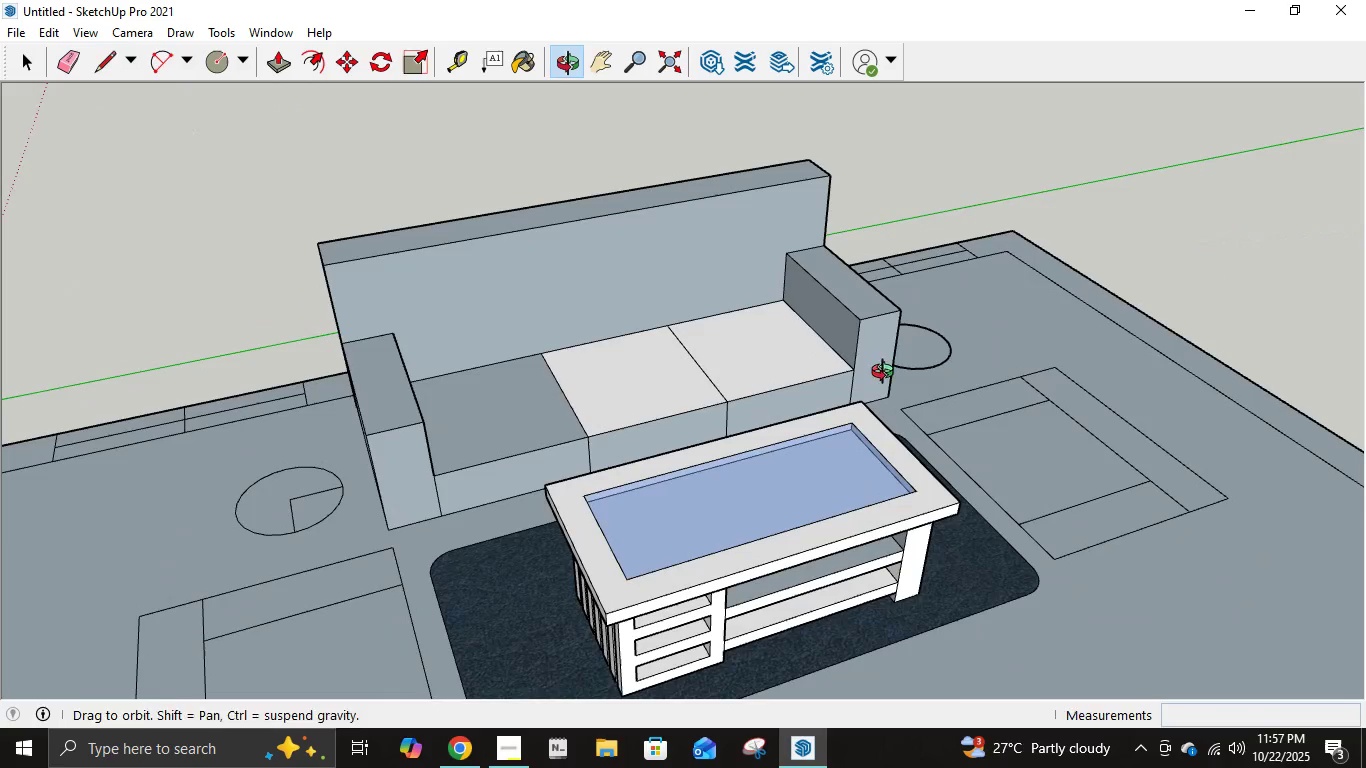 
scroll: coordinate [618, 451], scroll_direction: up, amount: 6.0
 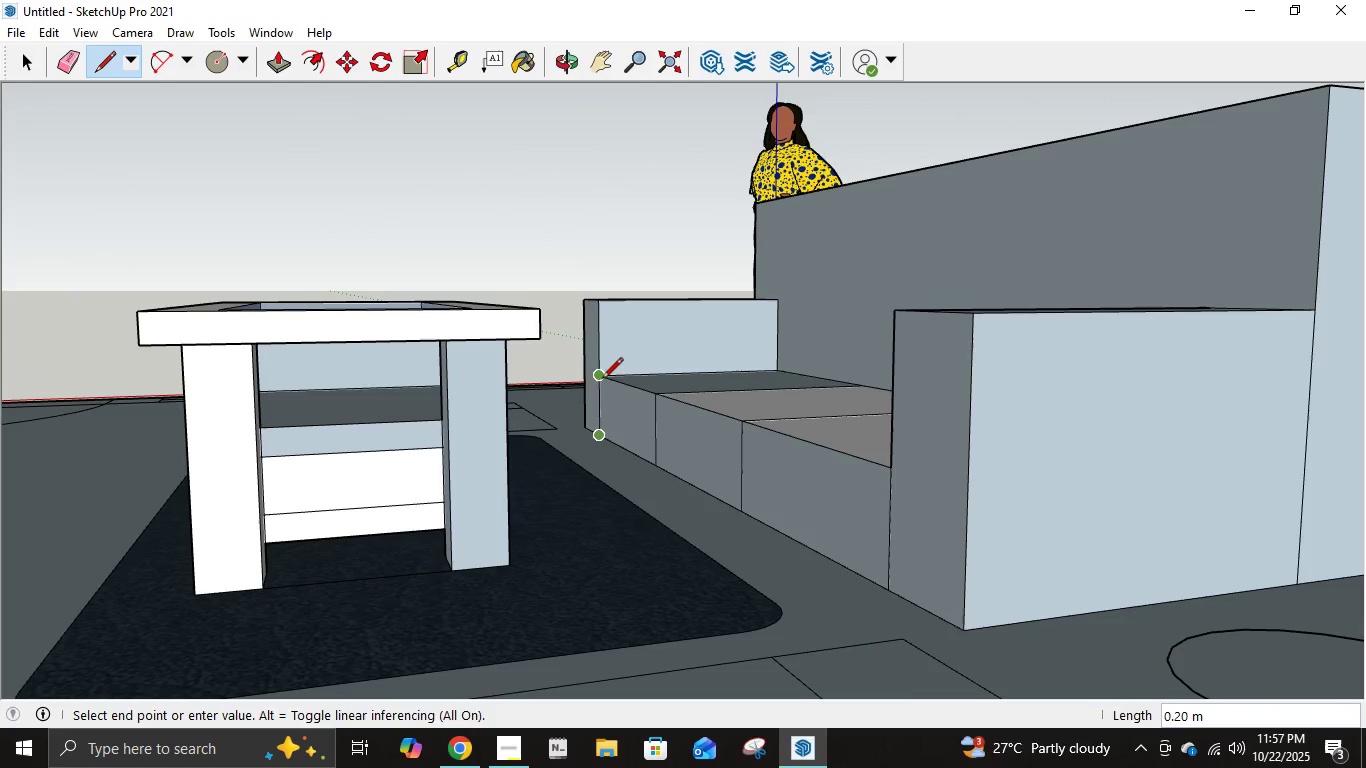 
wait(6.92)
 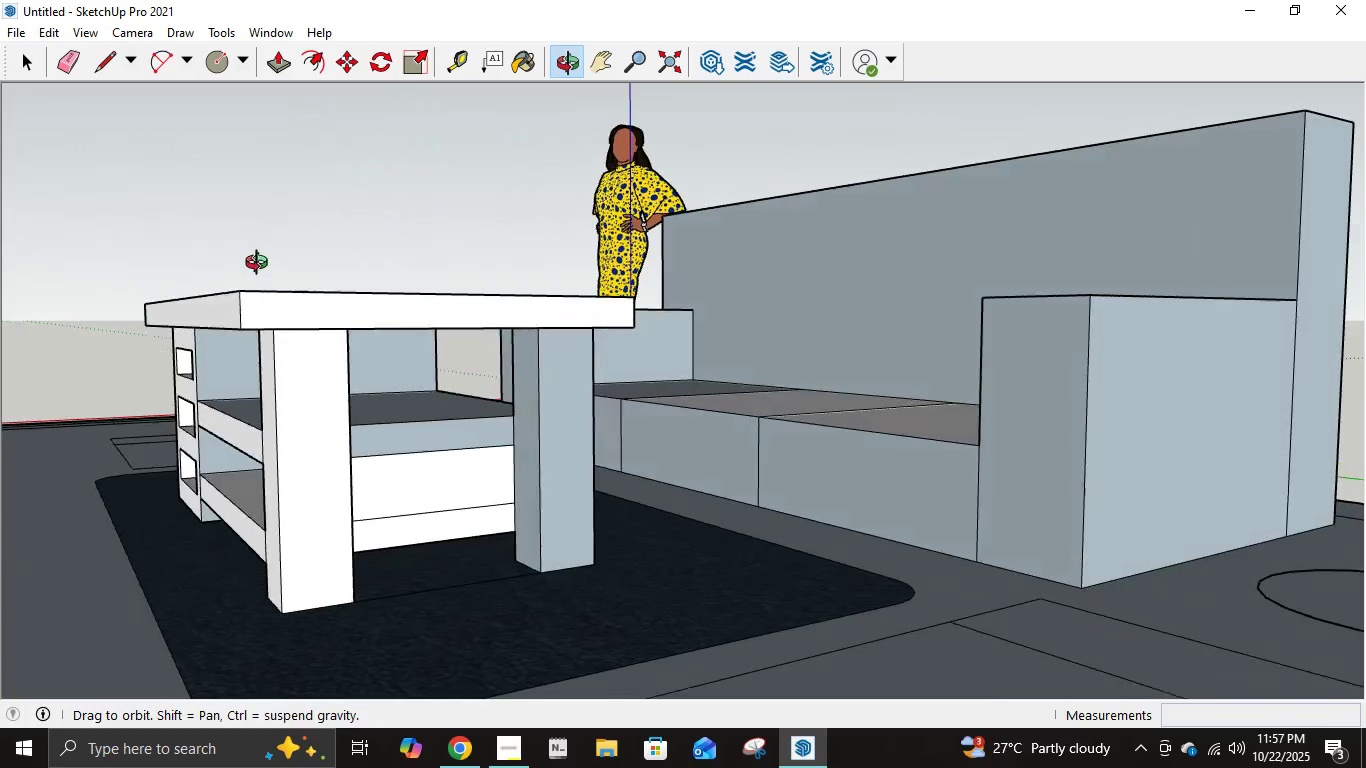 
key(Escape)
 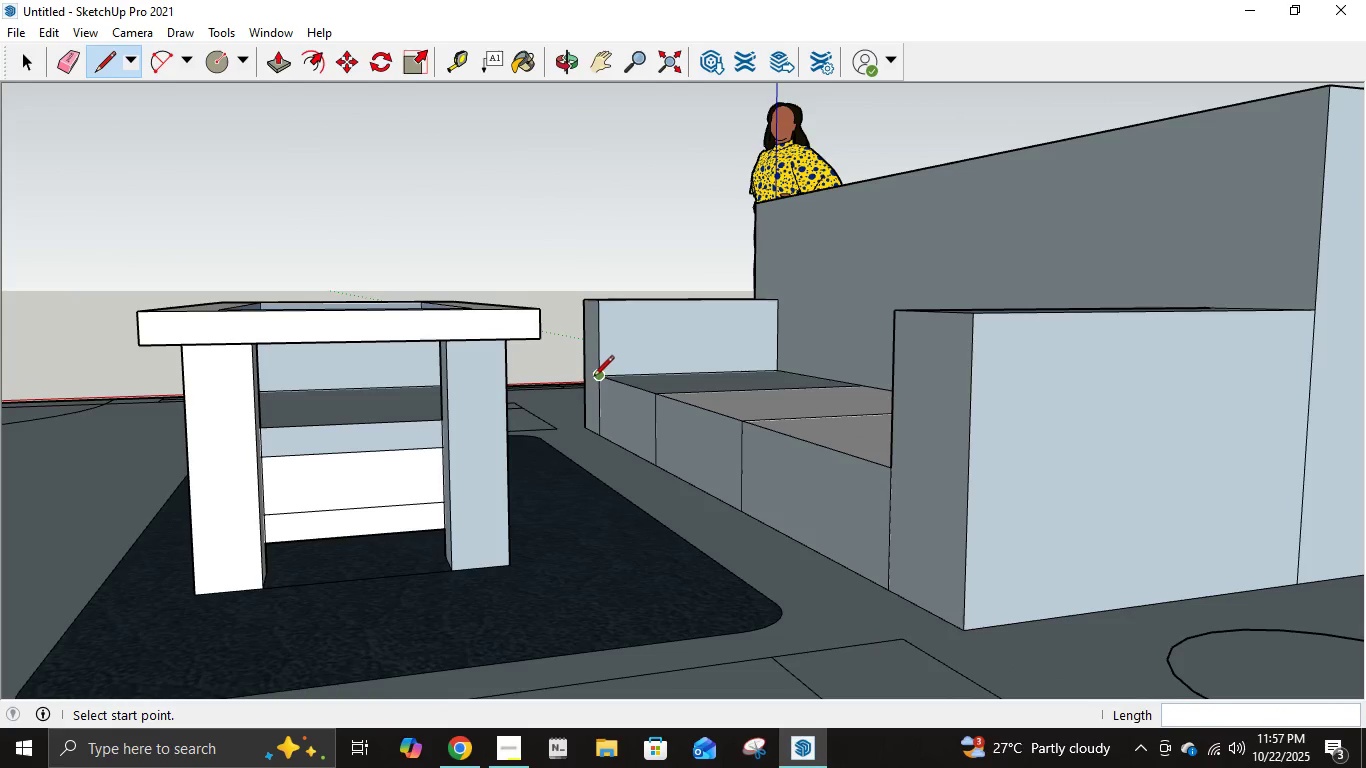 
left_click([593, 378])
 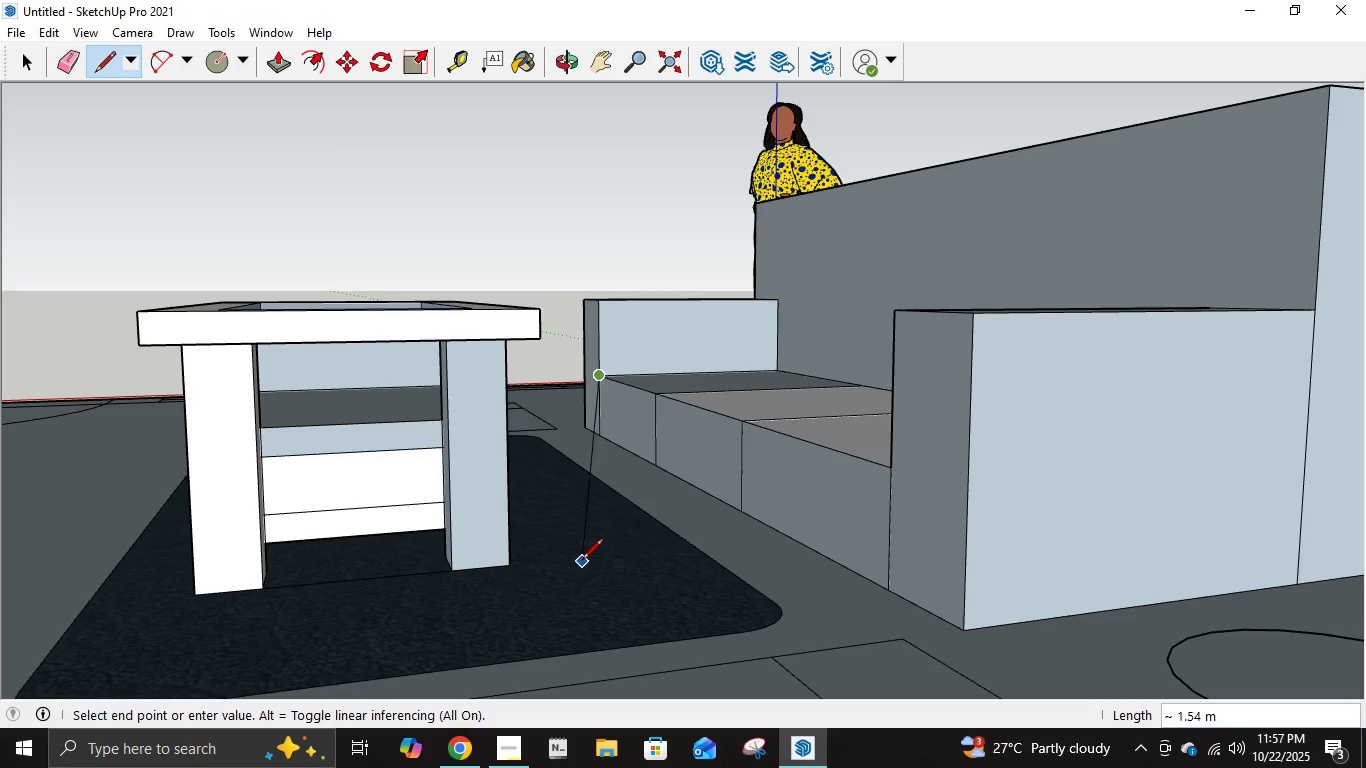 
wait(5.92)
 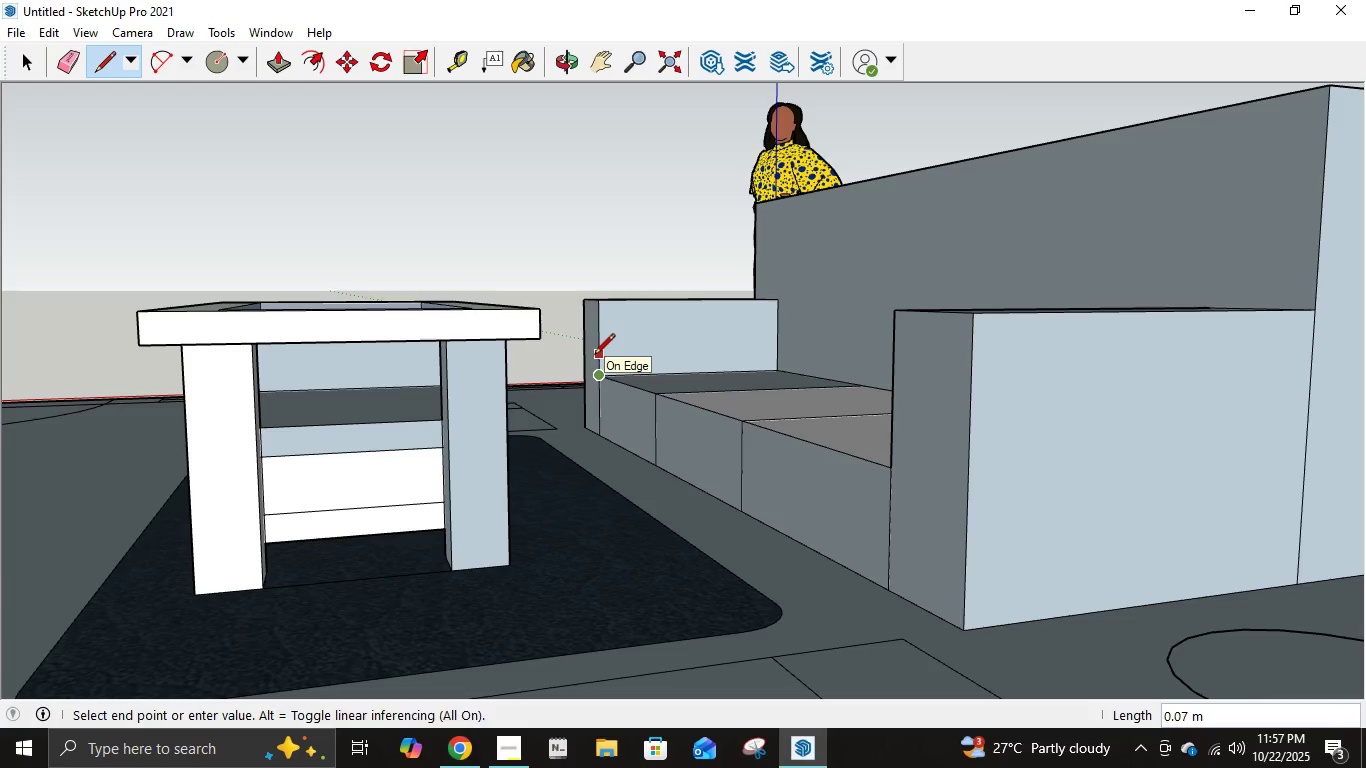 
scroll: coordinate [585, 345], scroll_direction: down, amount: 1.0
 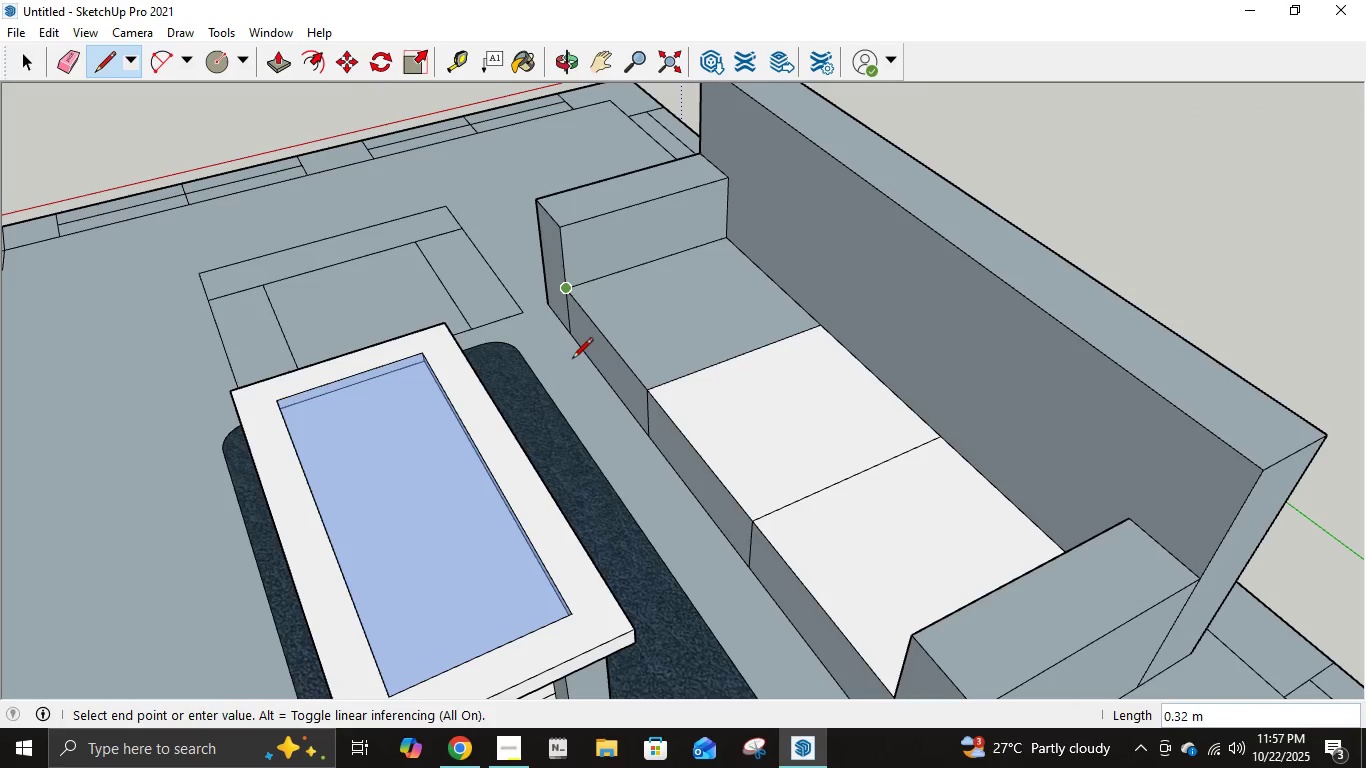 
mouse_move([562, 246])
 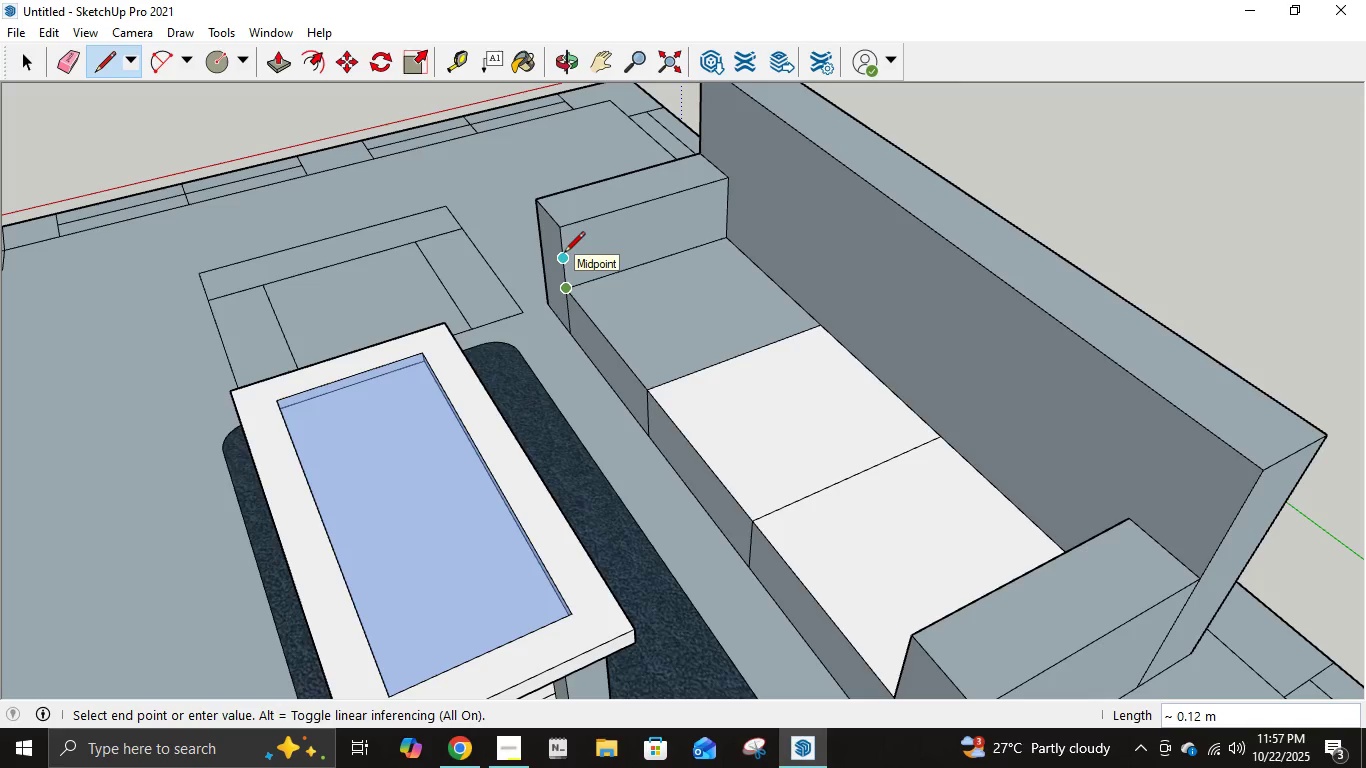 
key(NumpadDecimal)
 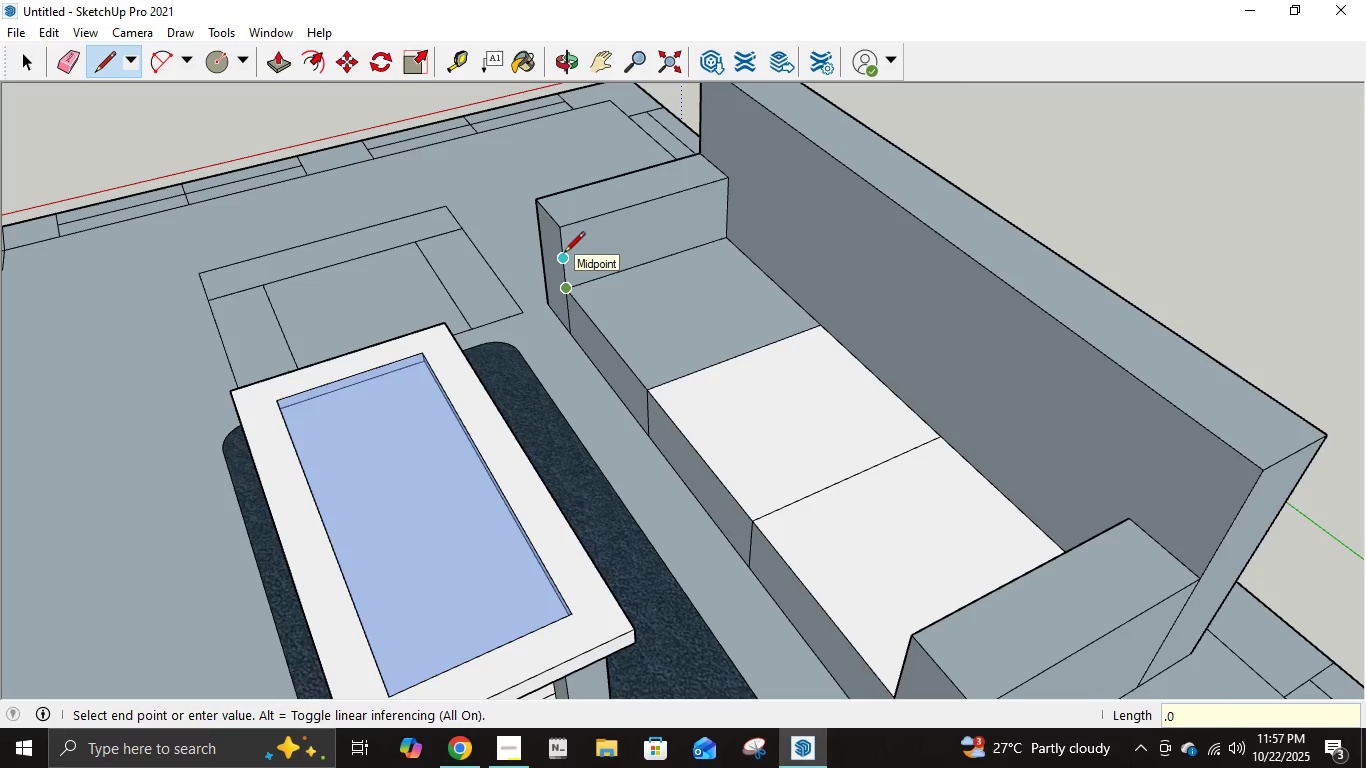 
key(Numpad0)
 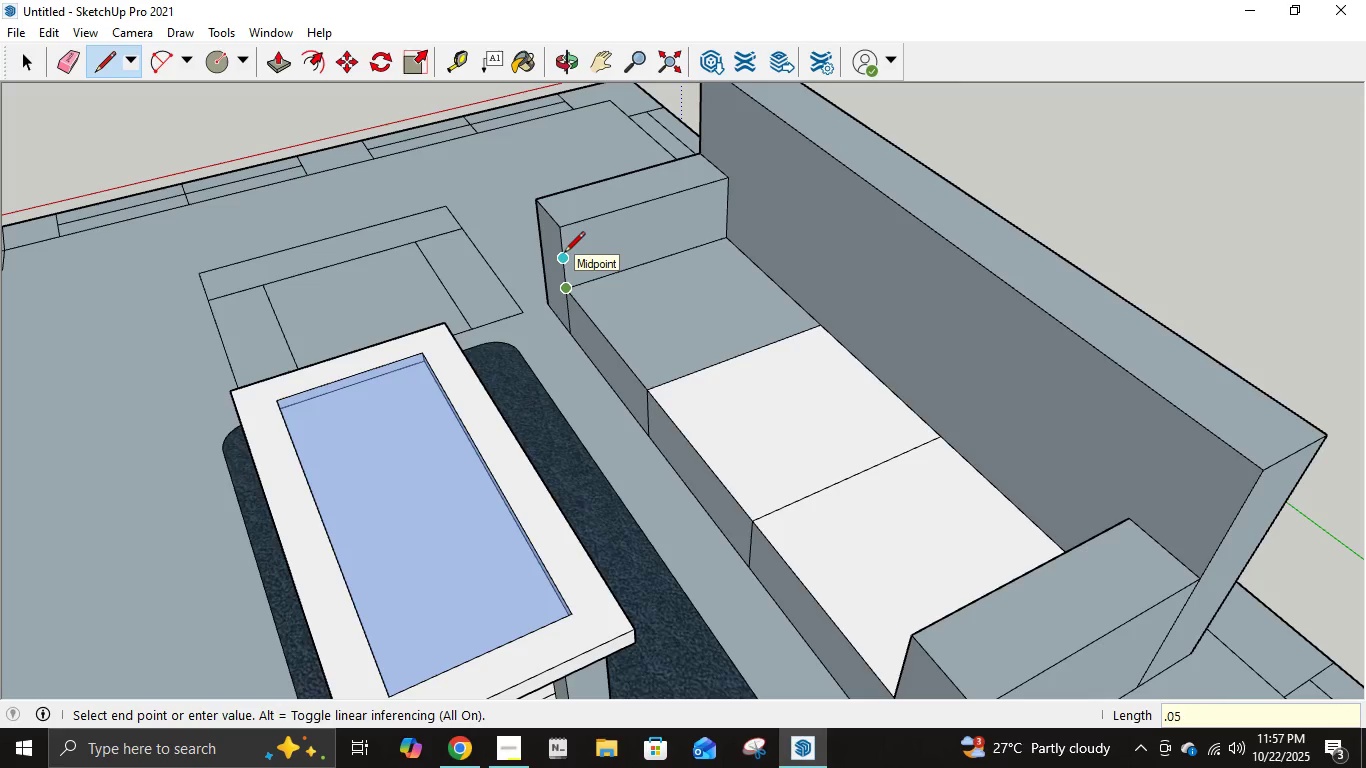 
key(Numpad5)
 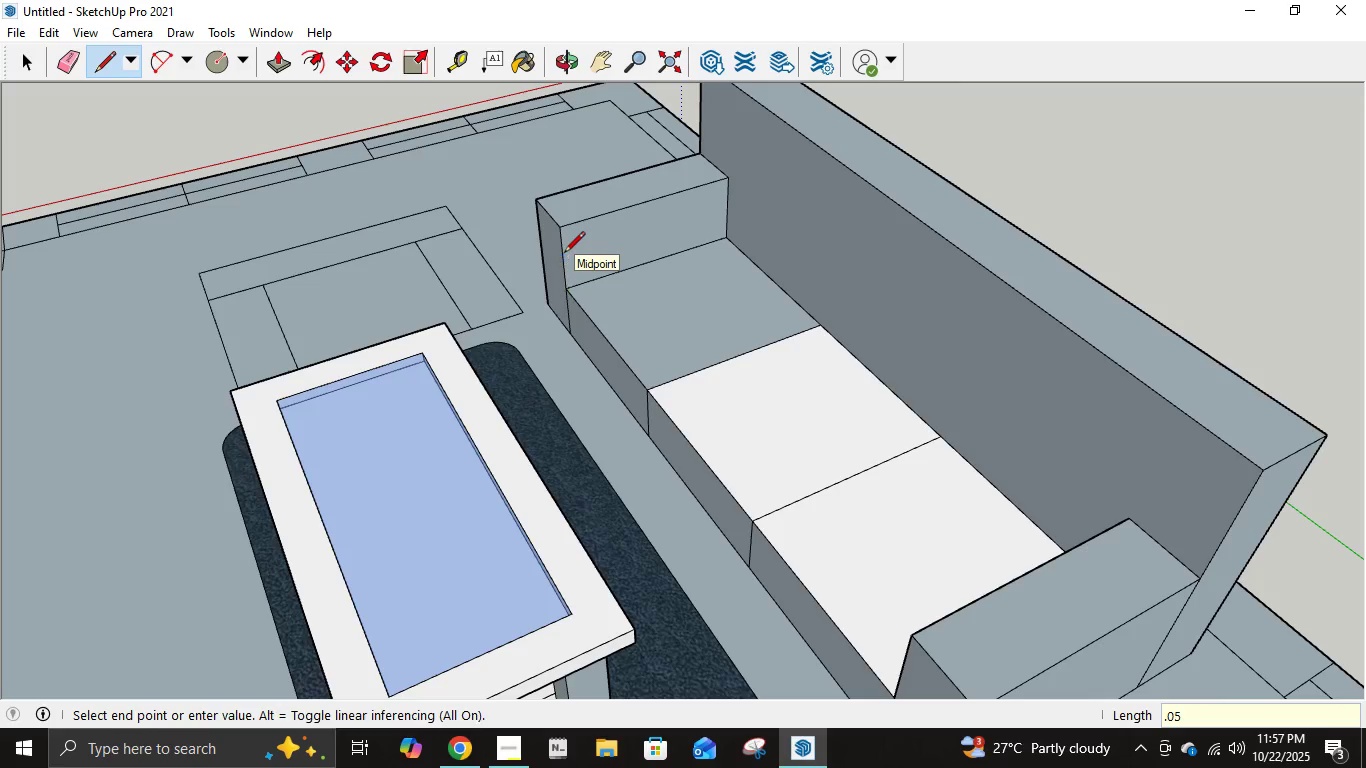 
key(NumpadEnter)
 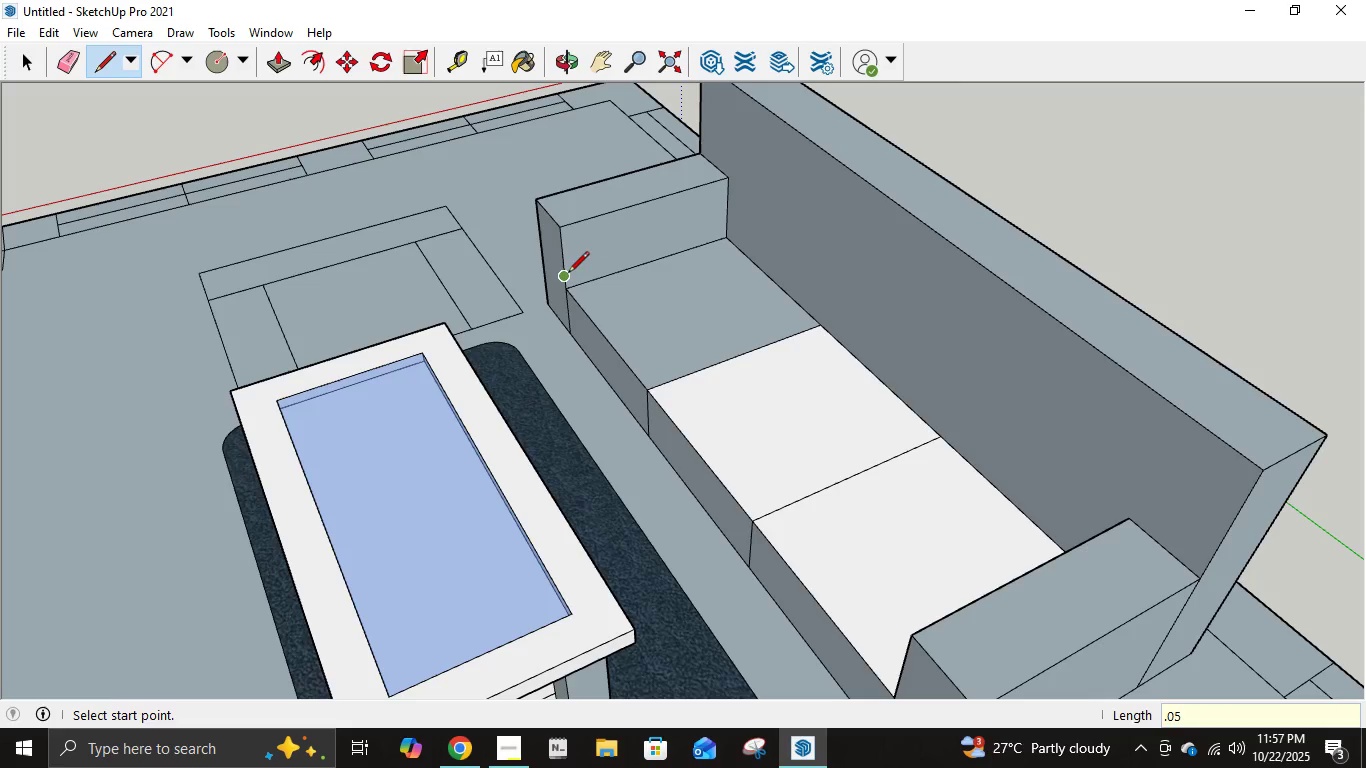 
left_click([568, 274])
 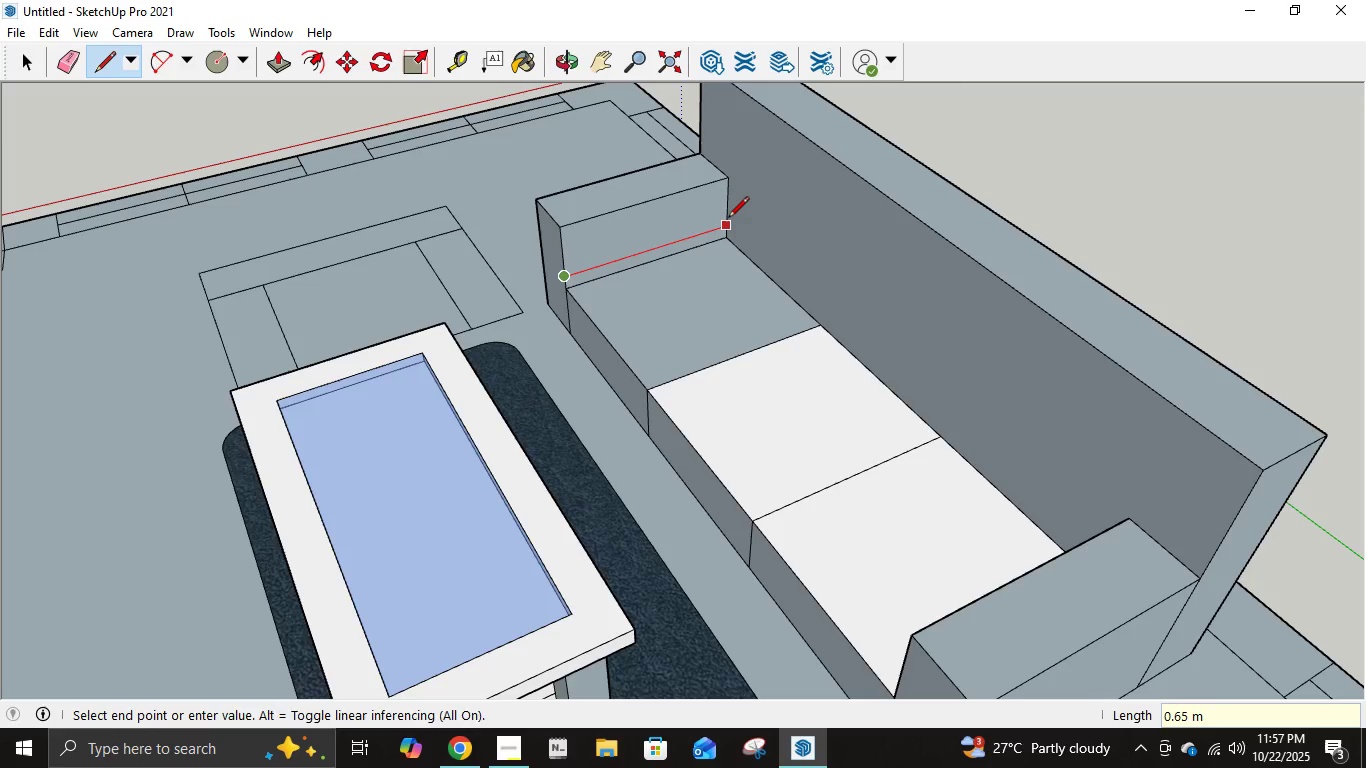 
left_click([728, 219])
 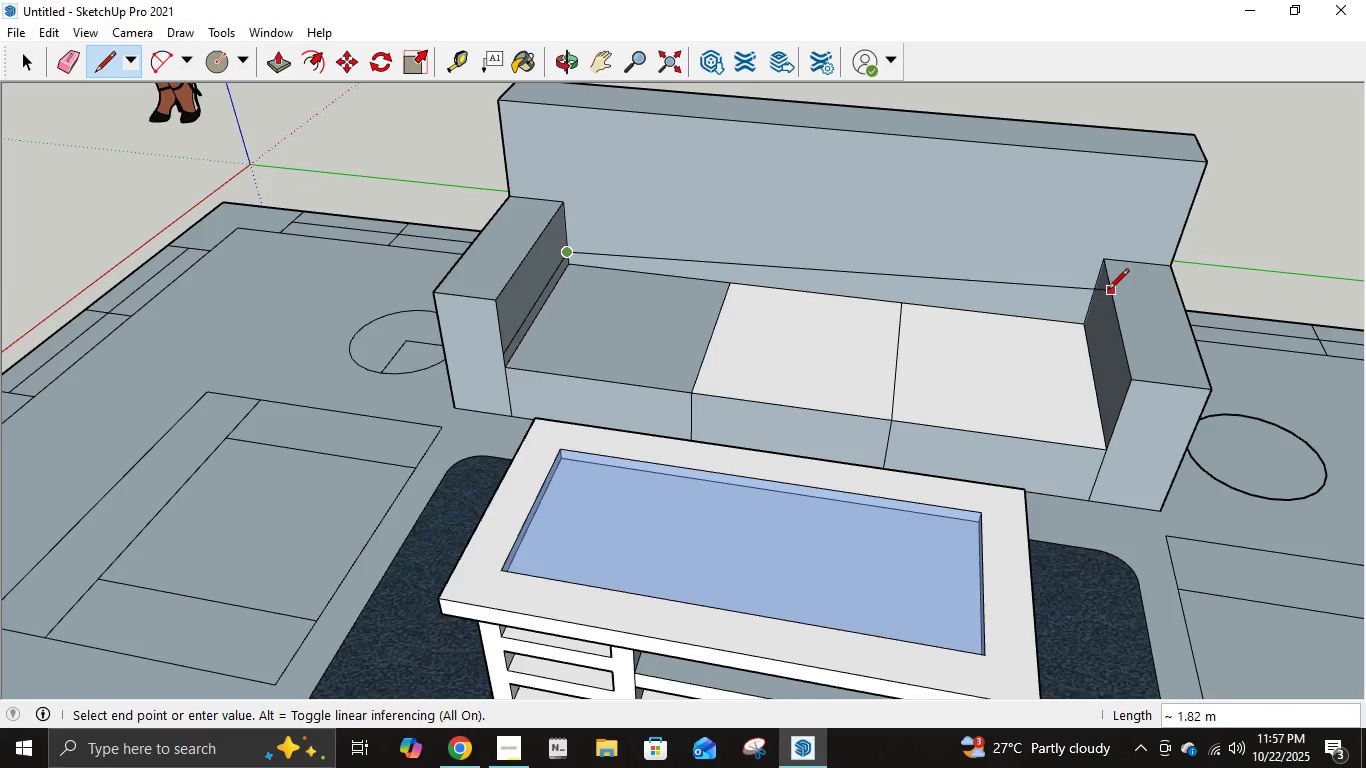 
left_click([1089, 310])
 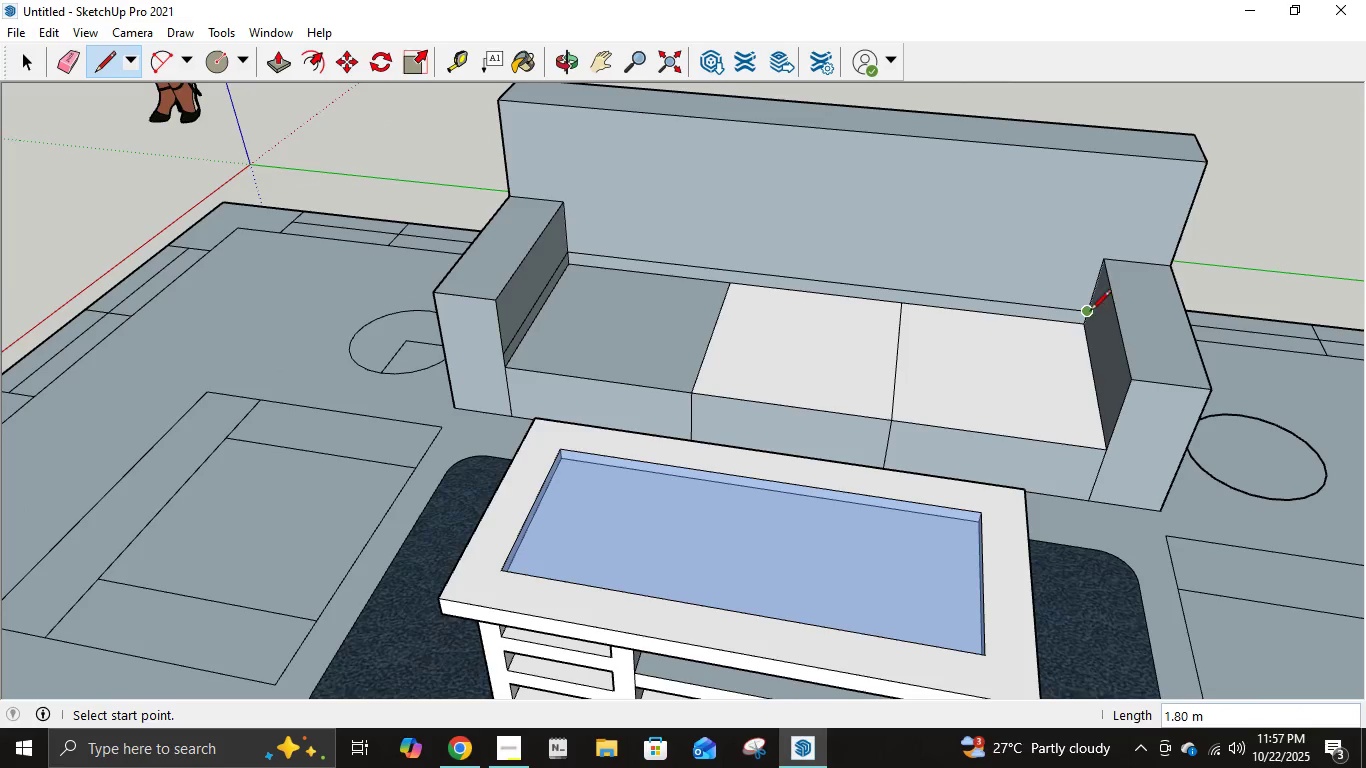 
left_click([1089, 312])
 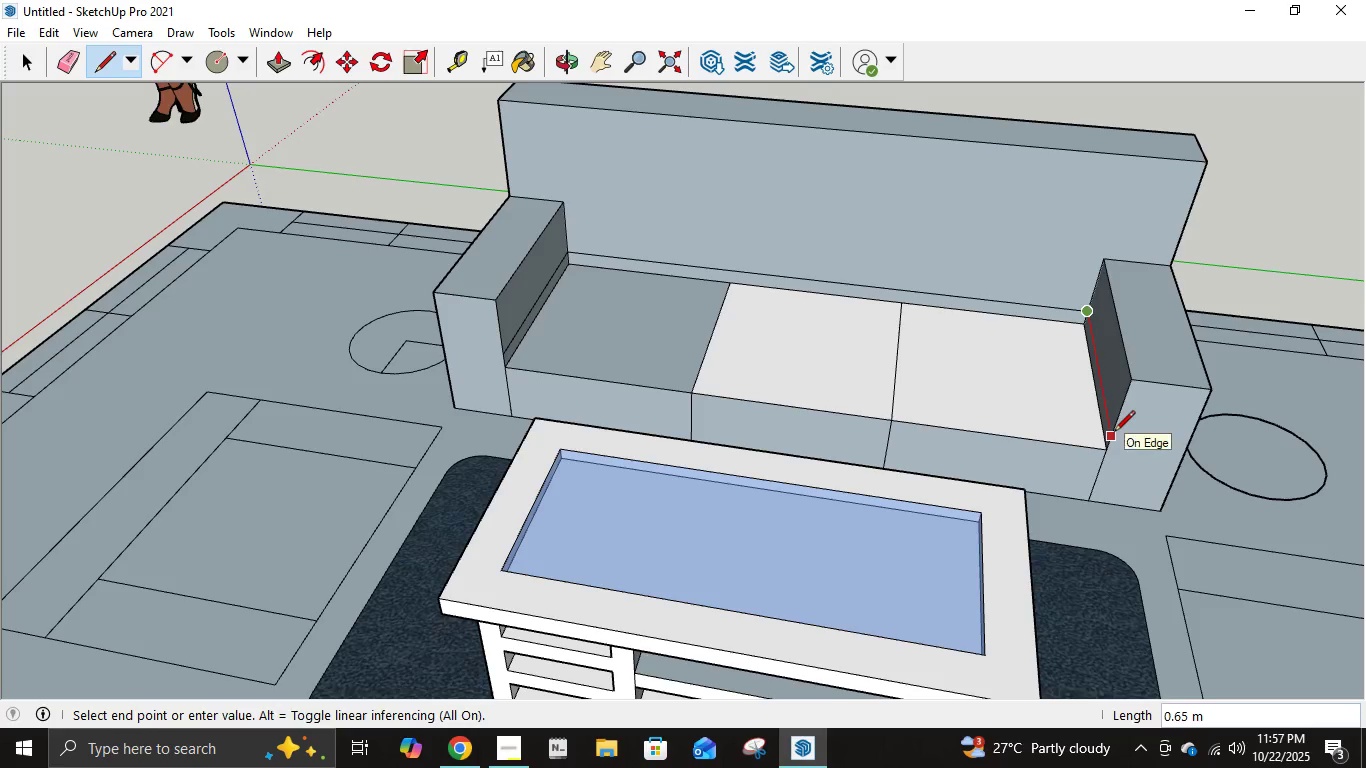 
left_click([1114, 433])
 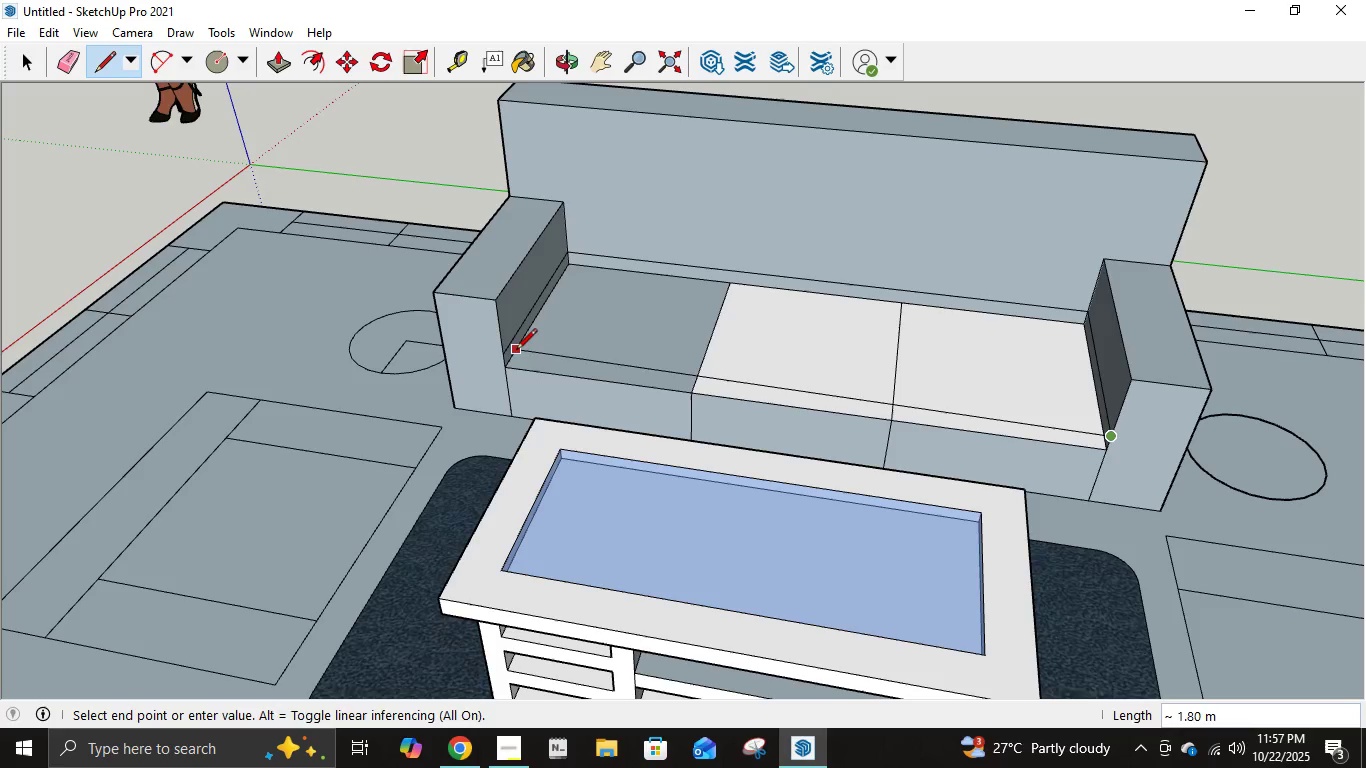 
left_click([509, 351])
 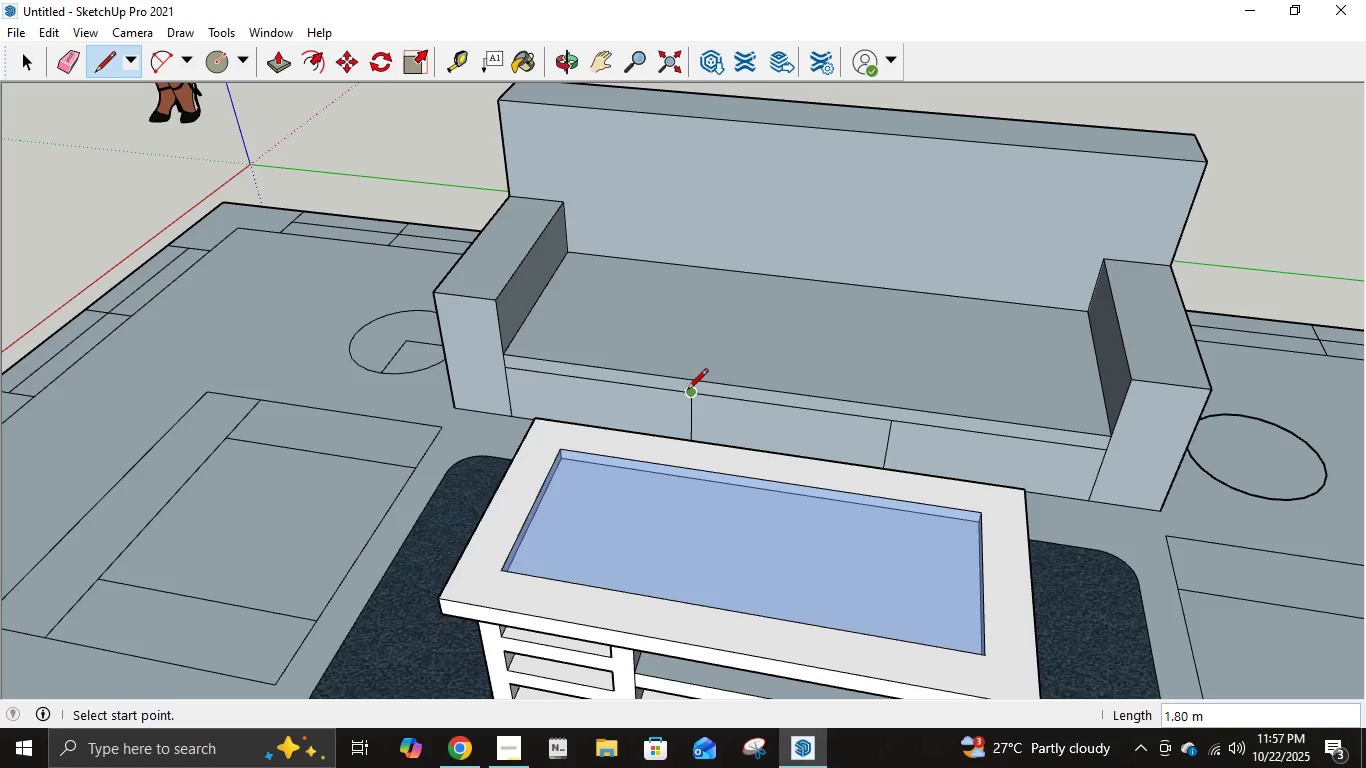 
left_click([687, 391])
 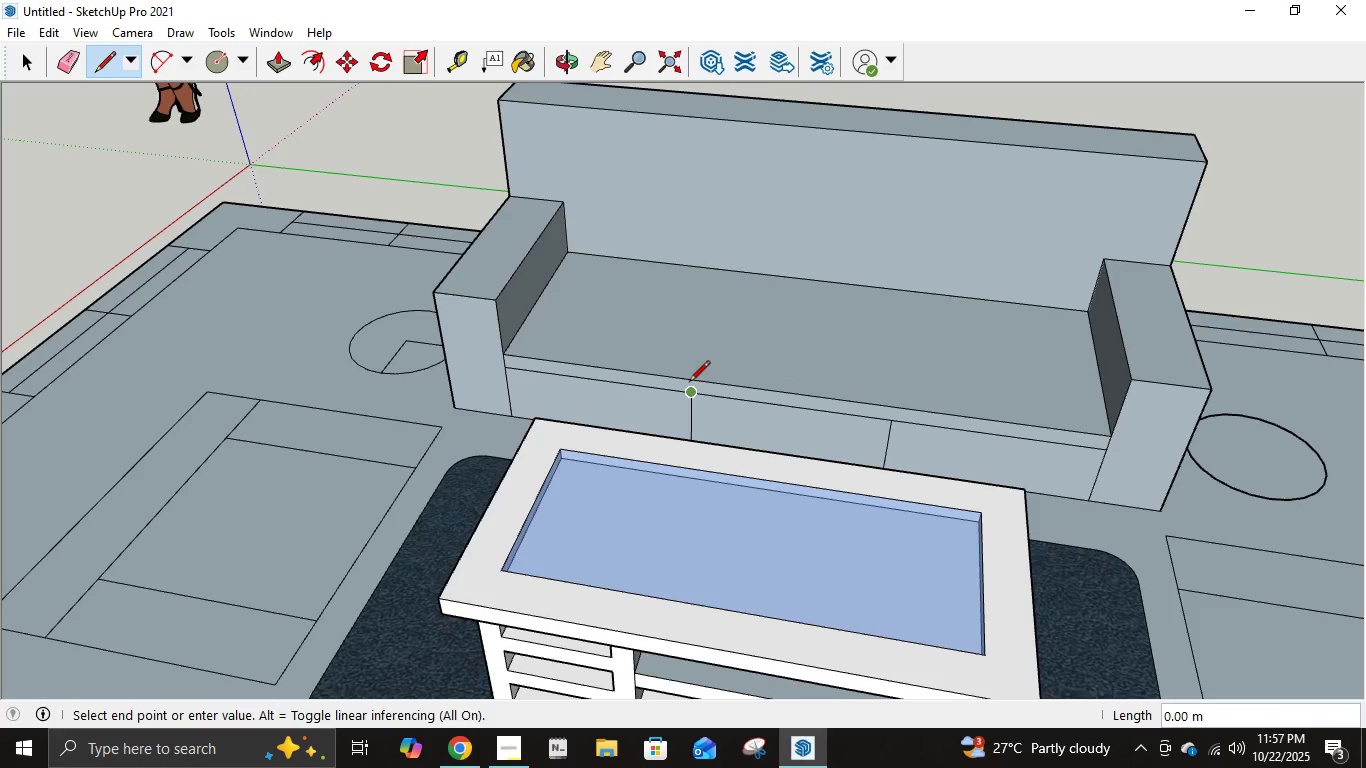 
left_click([689, 383])
 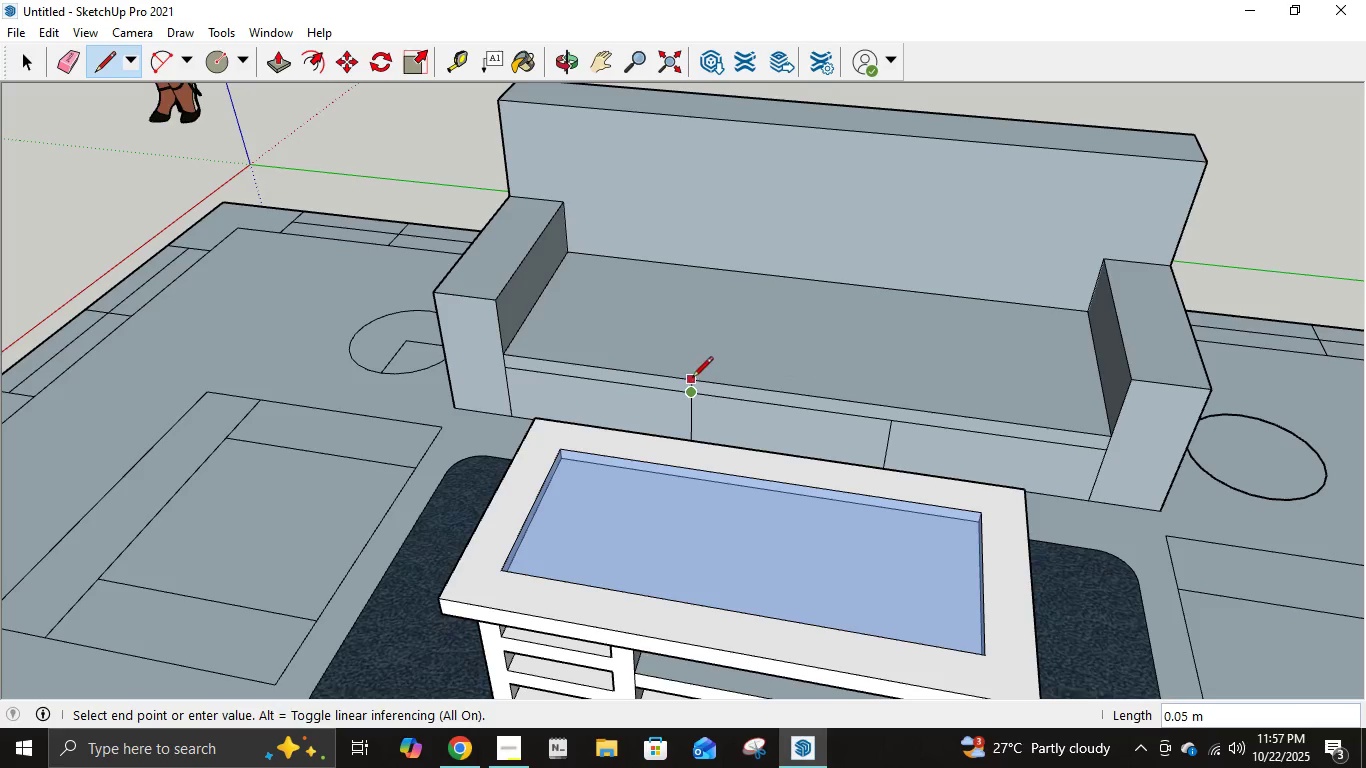 
left_click([692, 379])
 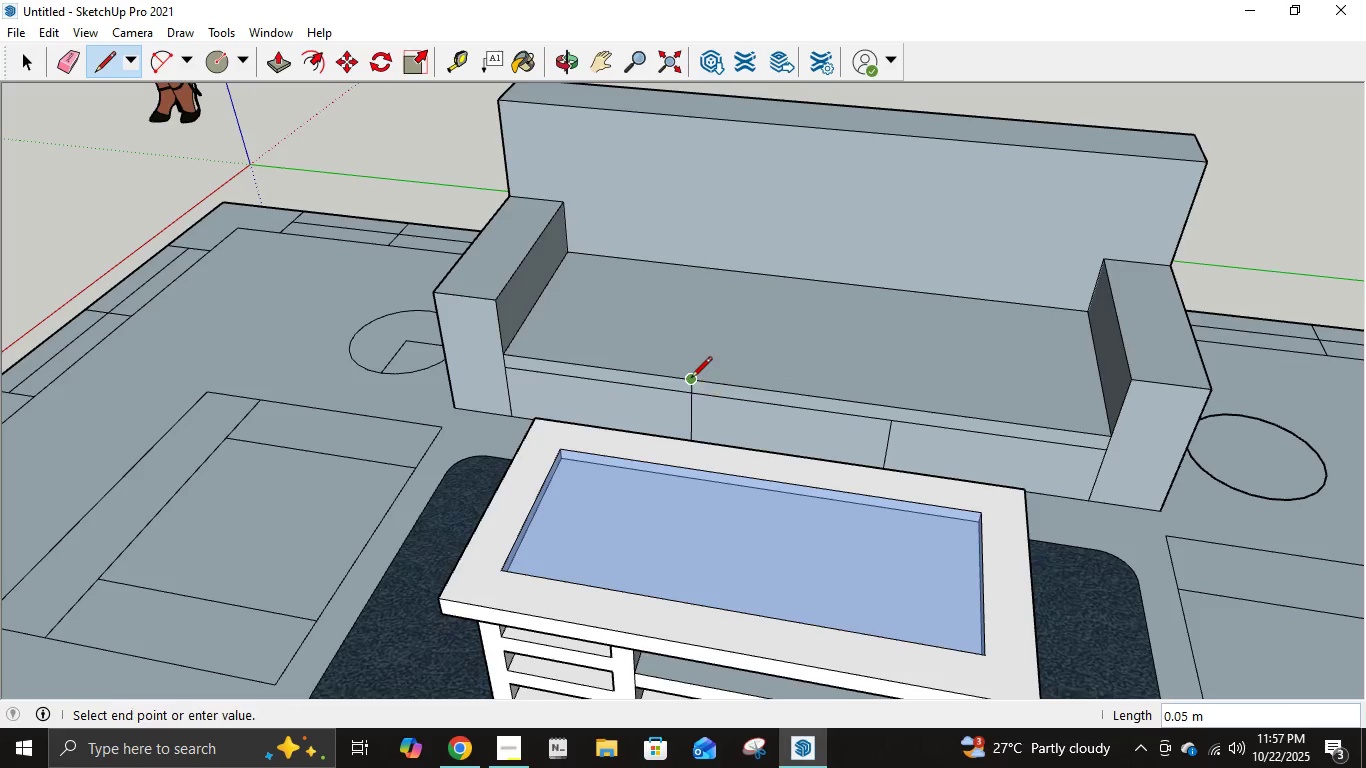 
left_click([691, 379])
 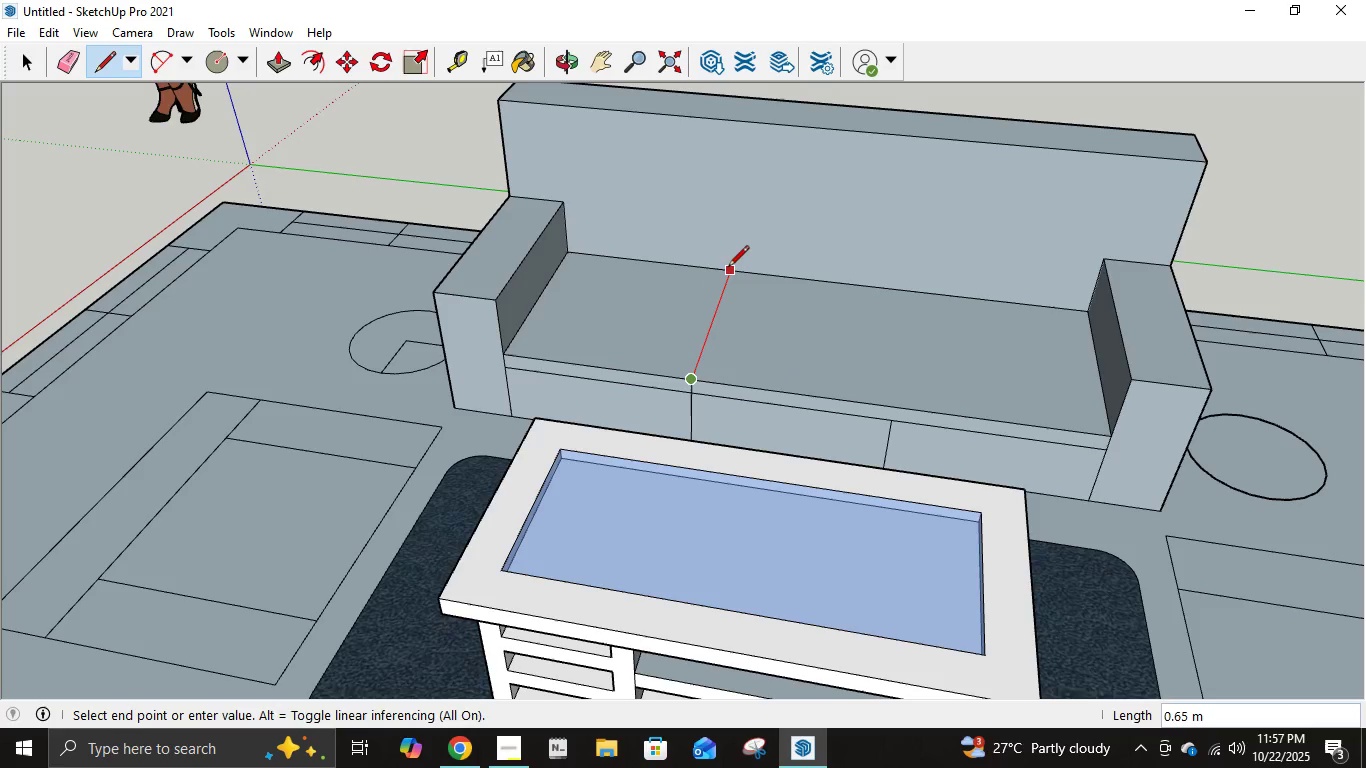 
left_click([728, 268])
 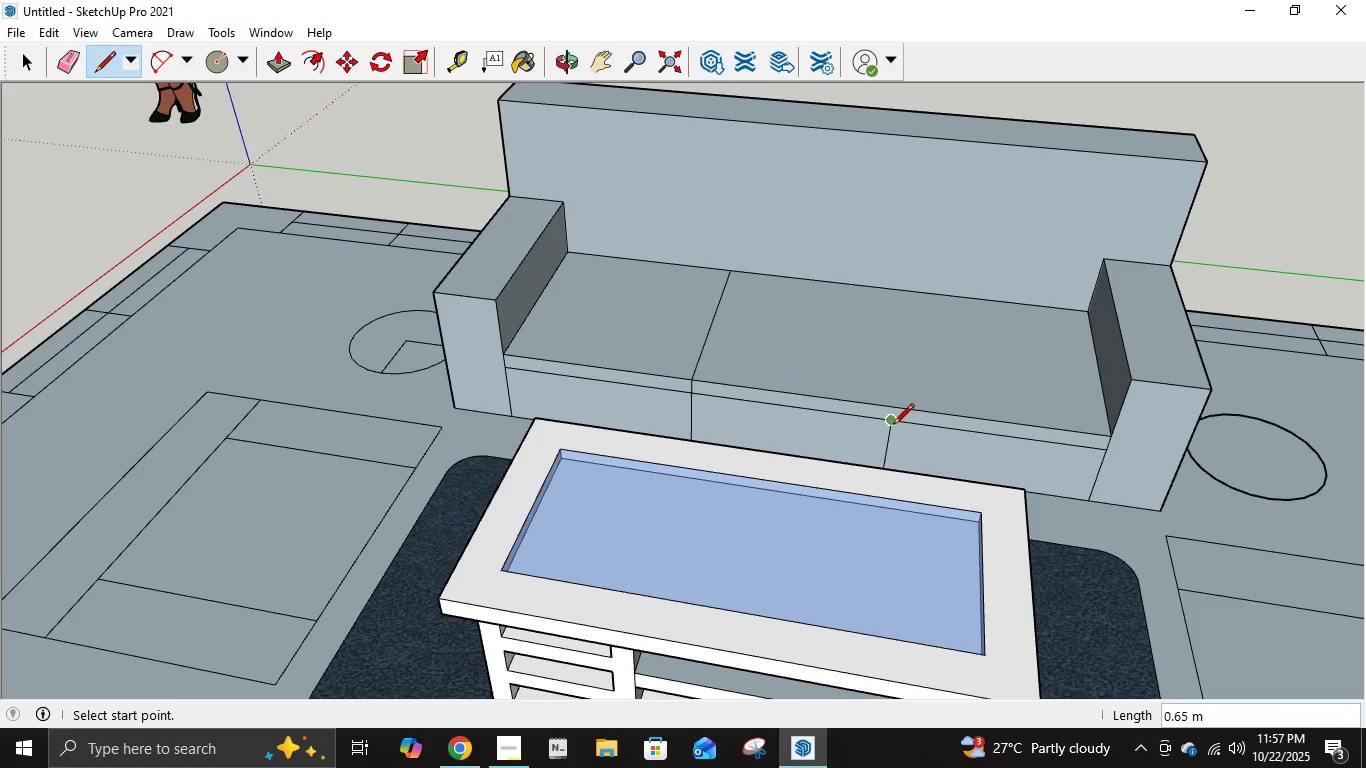 
left_click([891, 426])
 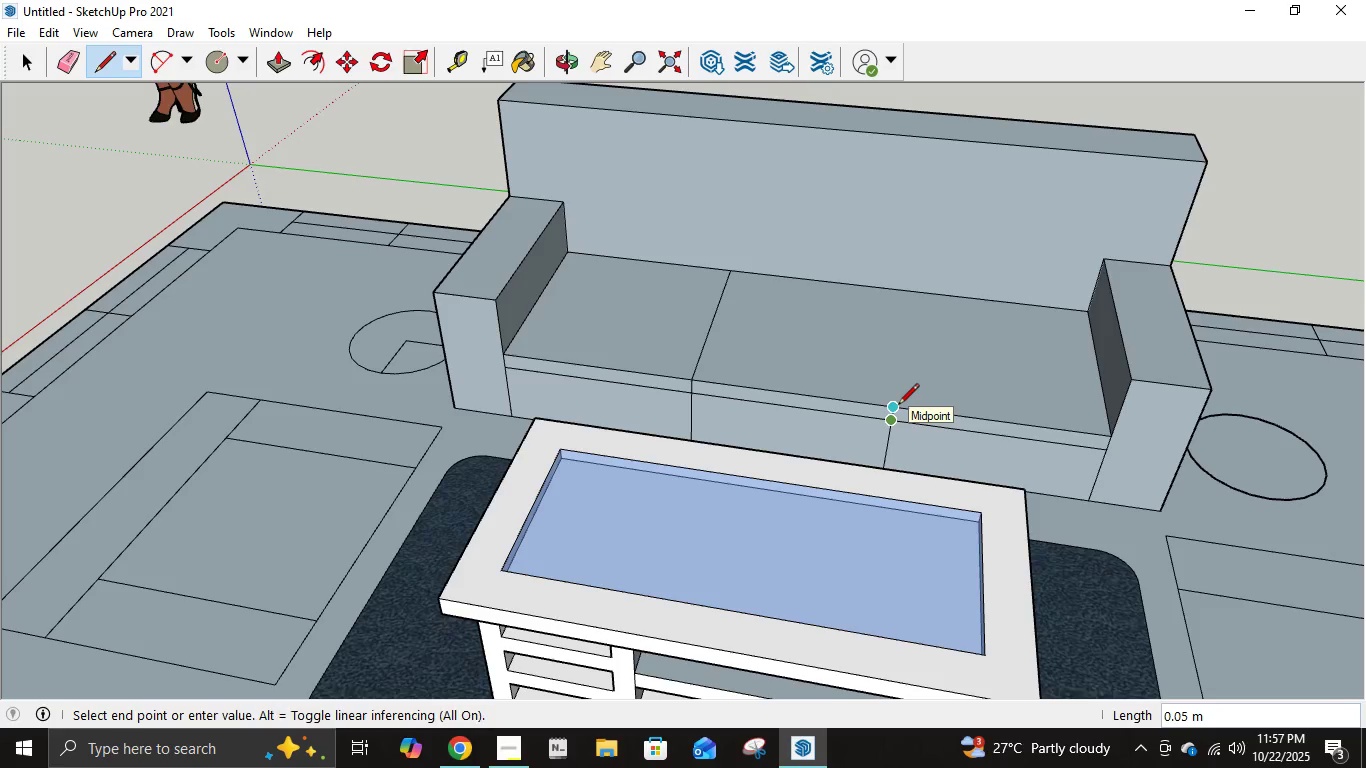 
left_click([898, 406])
 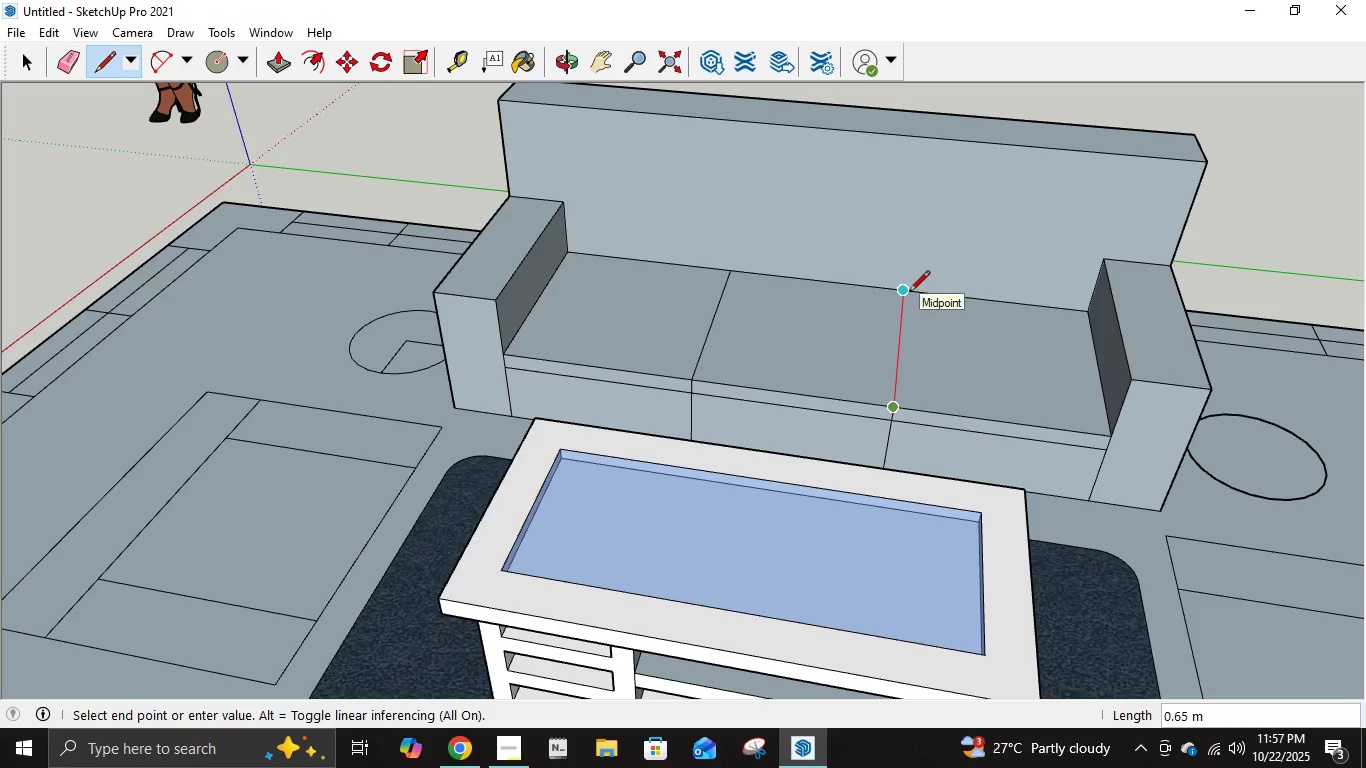 
left_click([909, 293])
 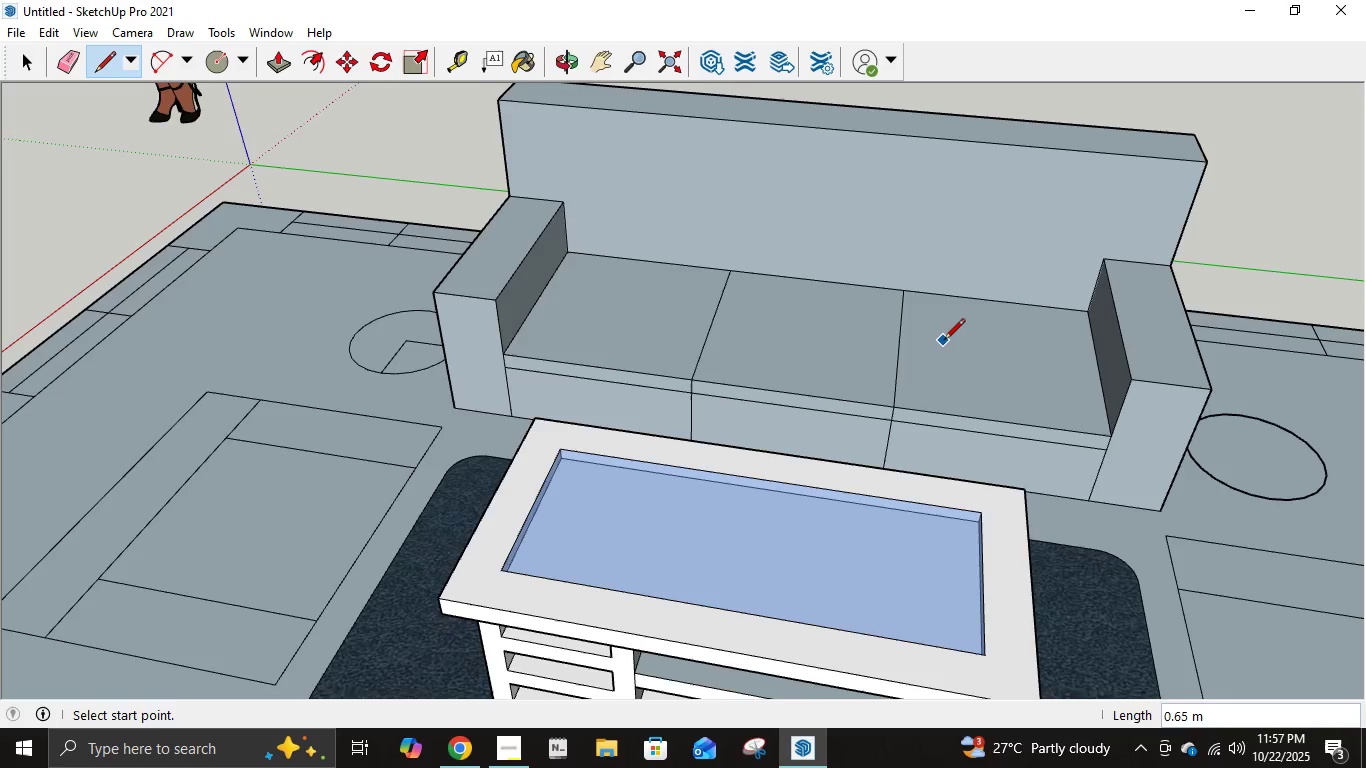 
scroll: coordinate [944, 340], scroll_direction: down, amount: 4.0
 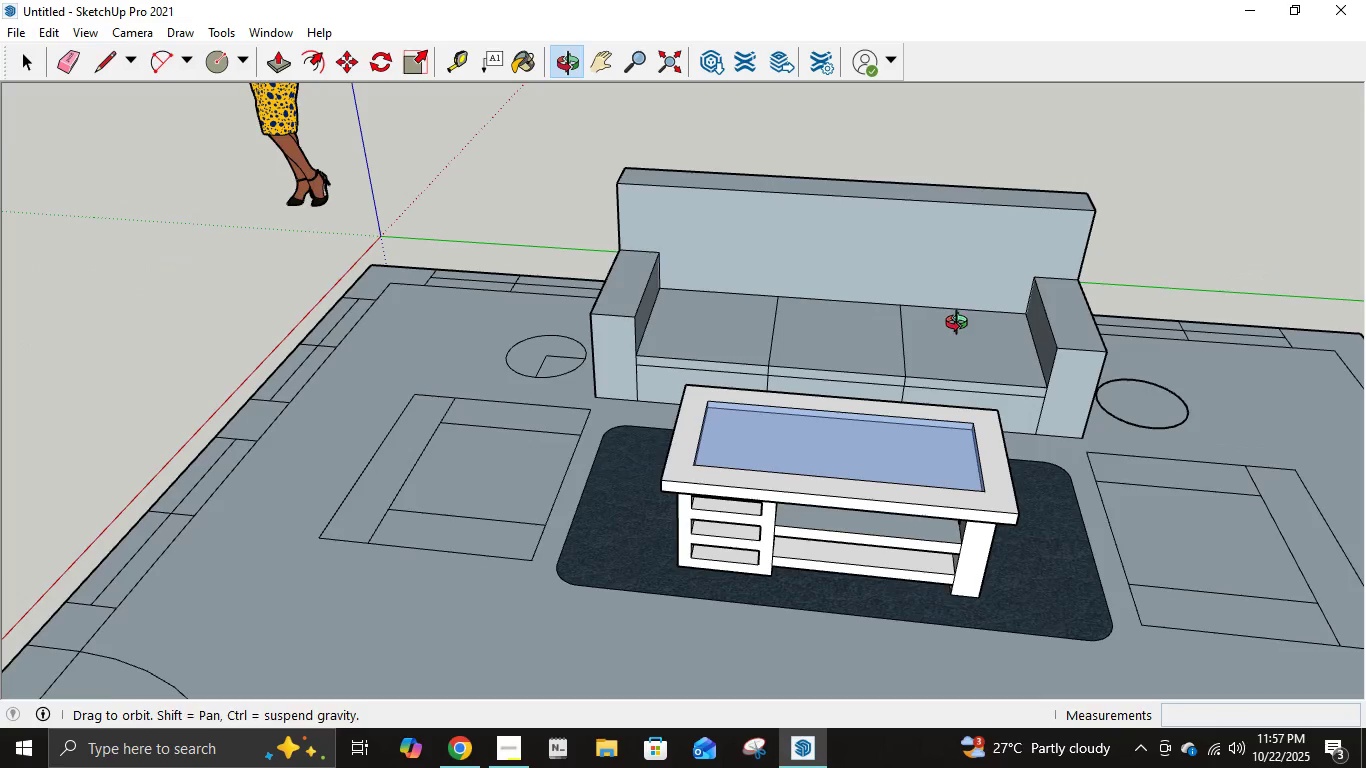 
scroll: coordinate [935, 341], scroll_direction: up, amount: 6.0
 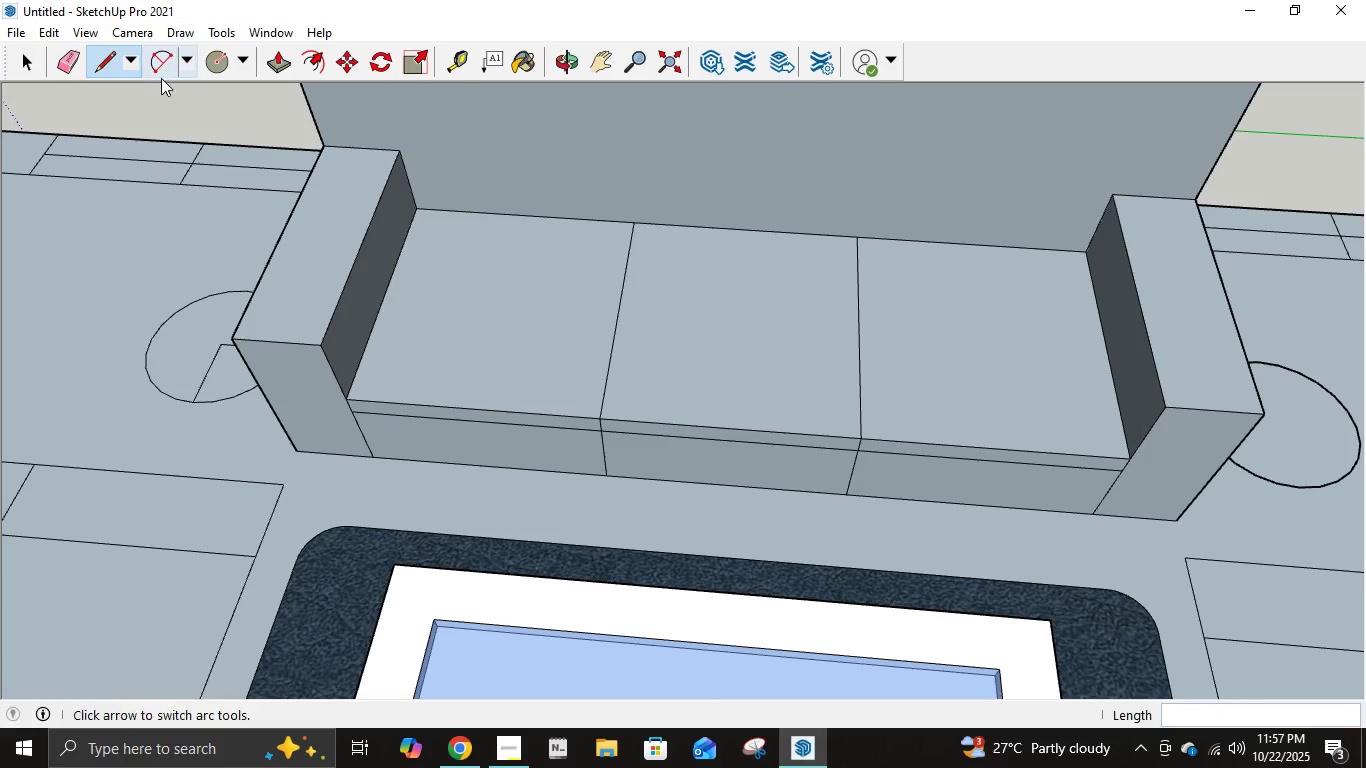 
left_click([342, 403])
 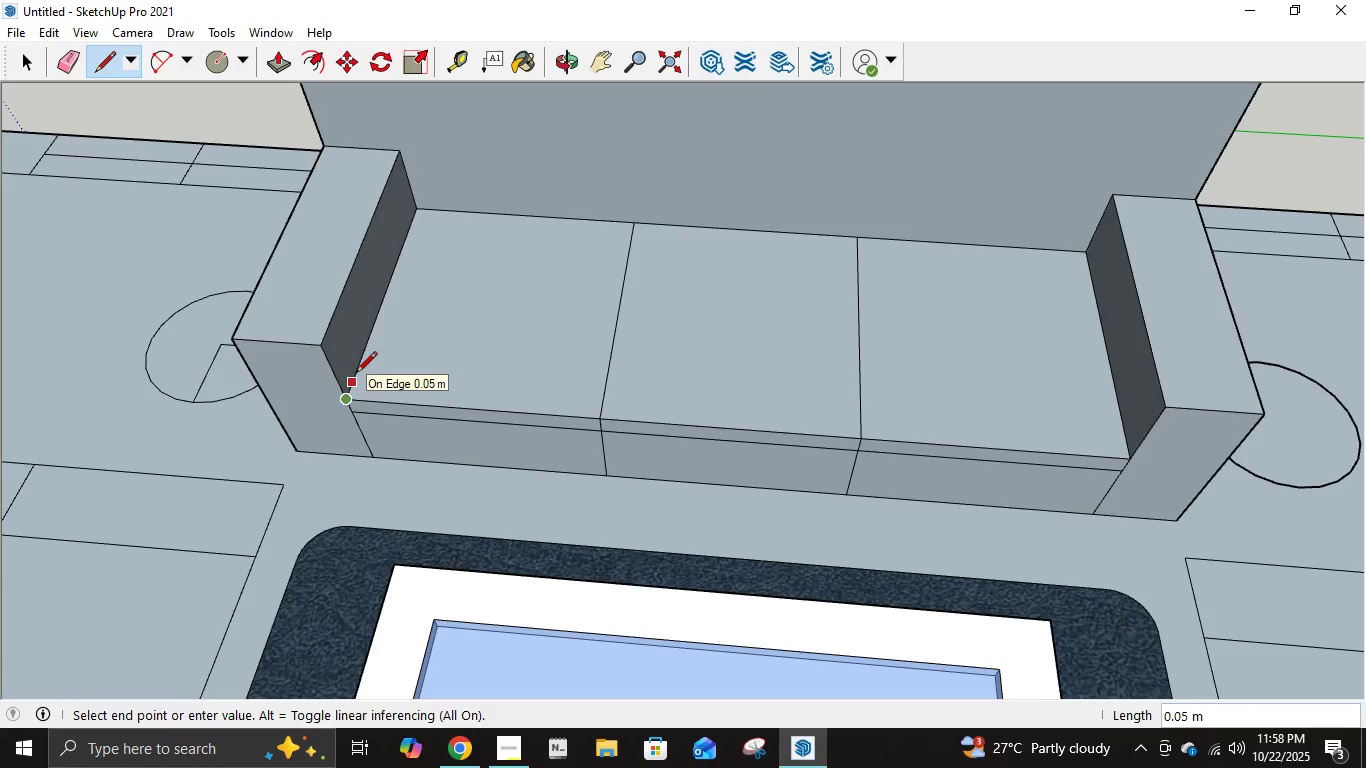 
key(NumpadDecimal)
 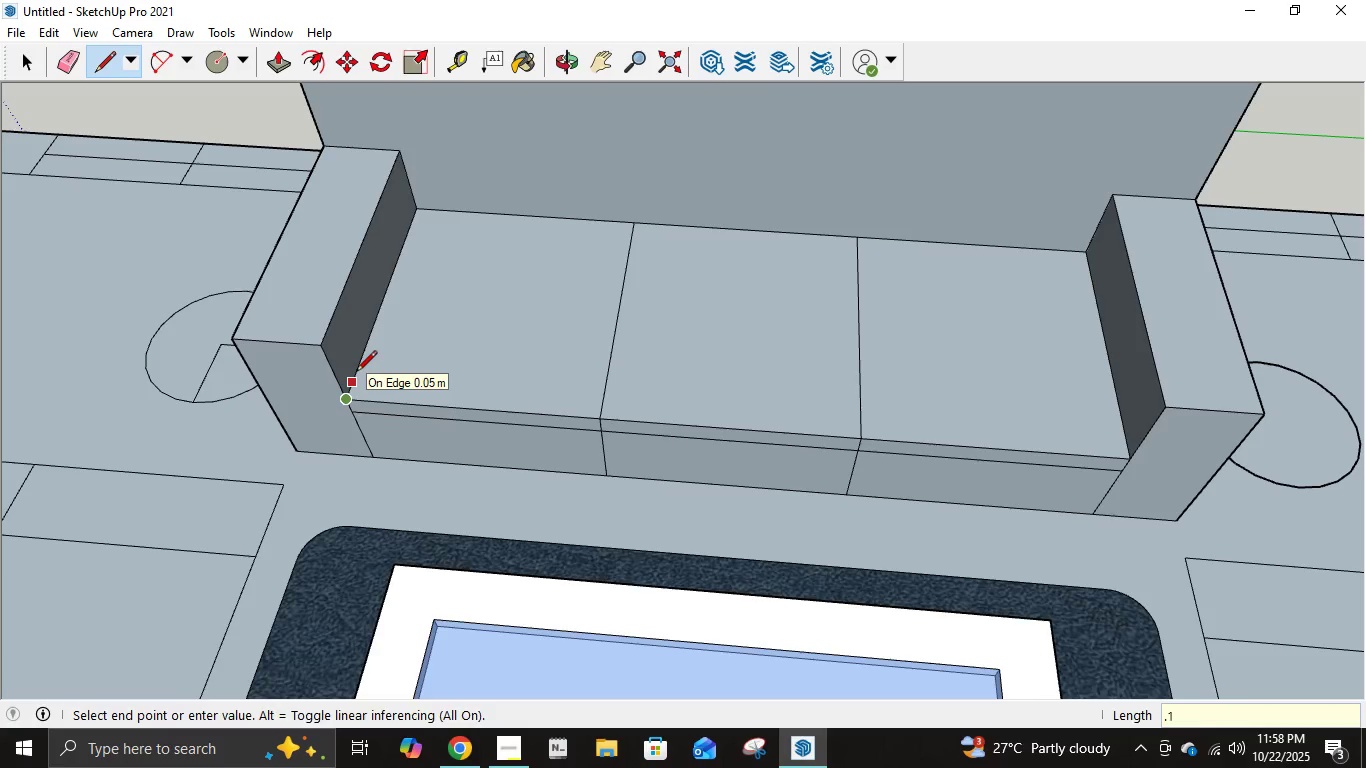 
key(Numpad1)
 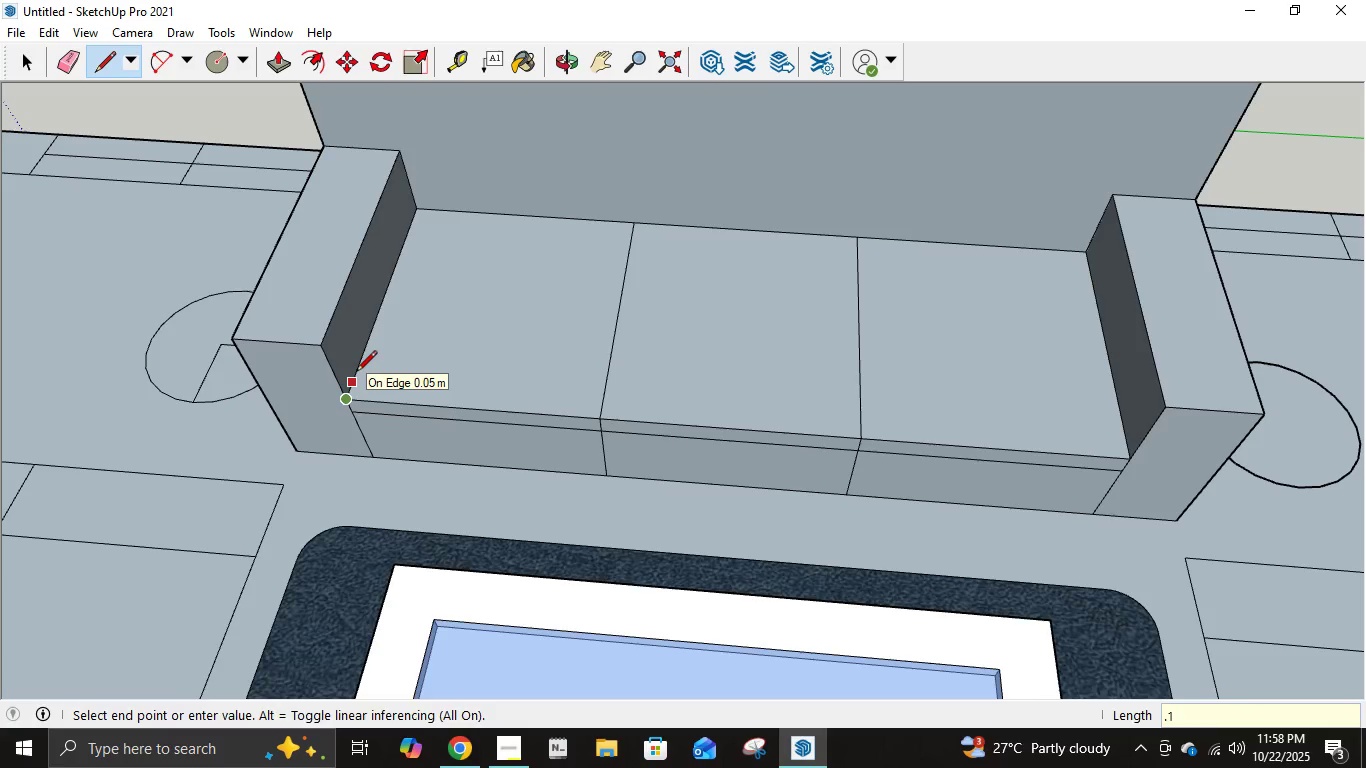 
key(NumpadEnter)
 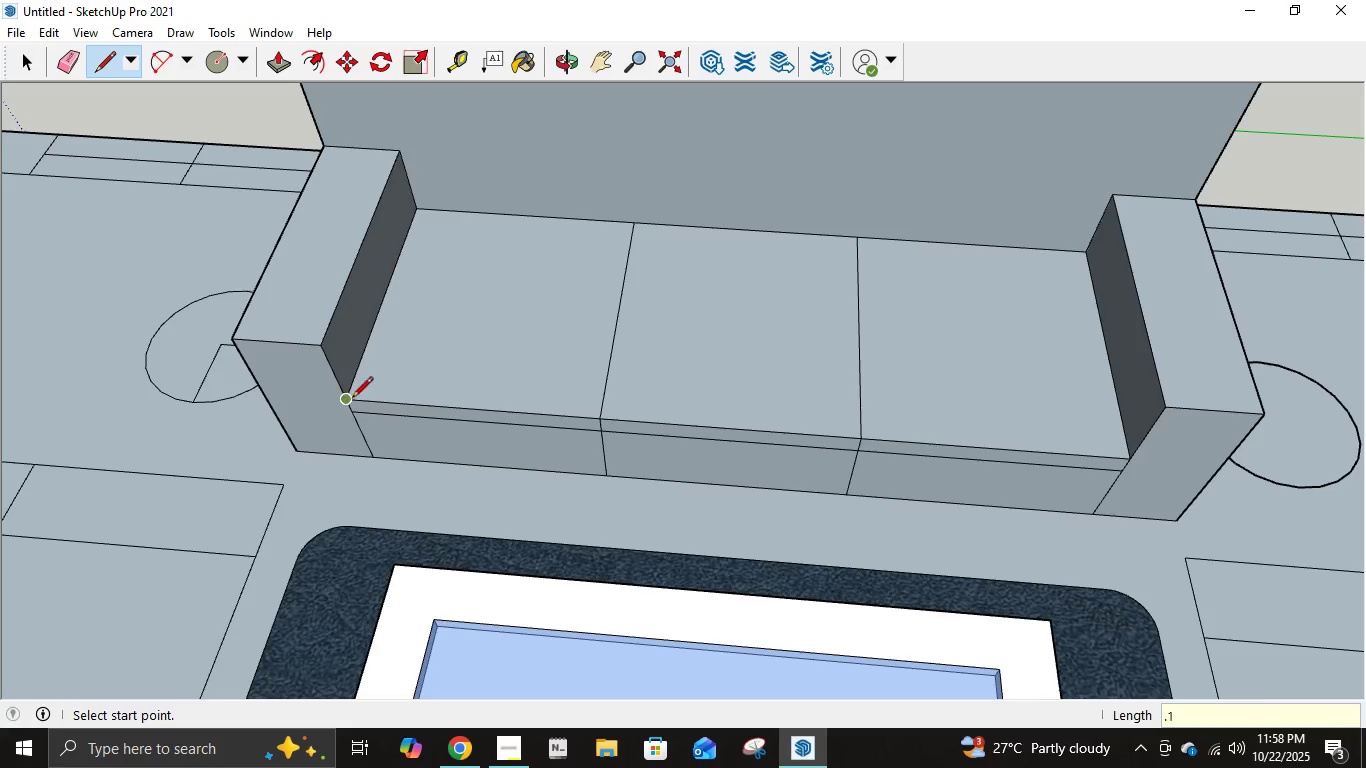 
left_click([344, 397])
 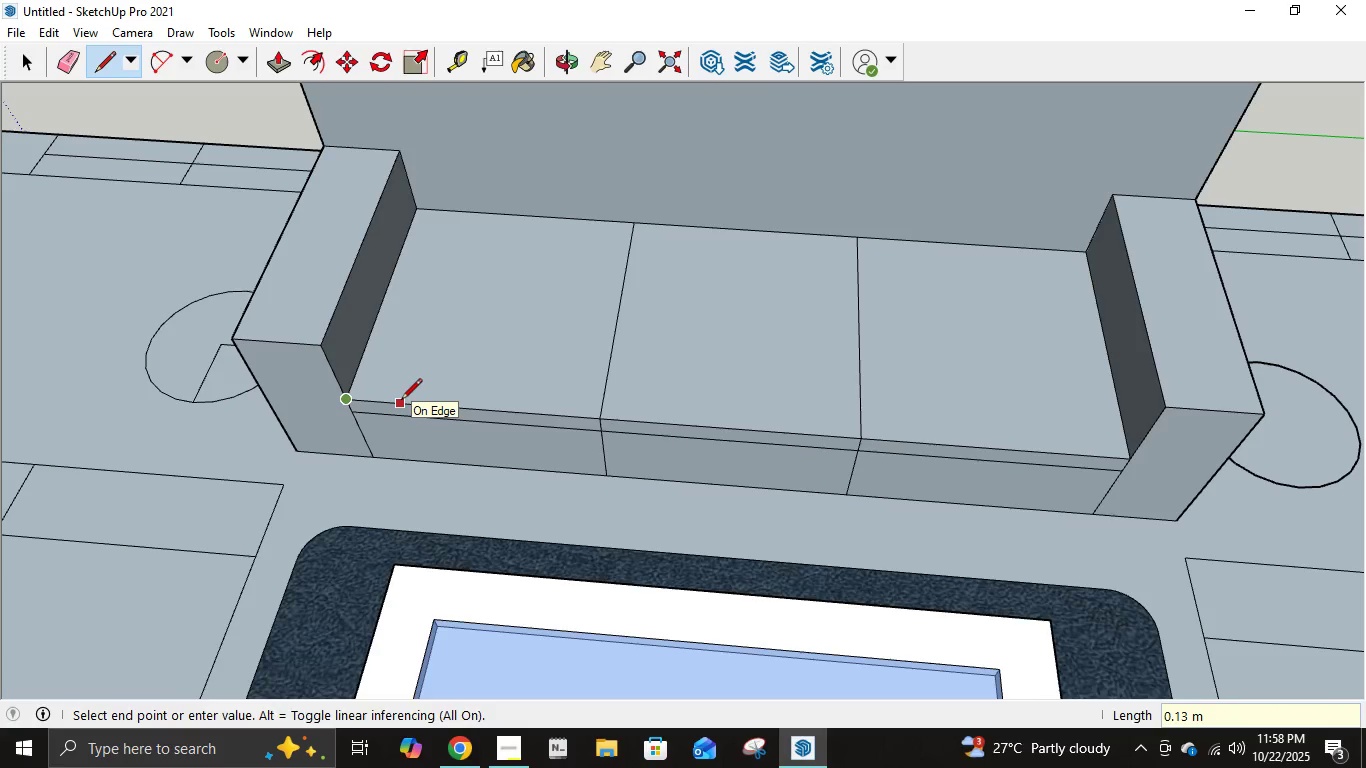 
key(NumpadDecimal)
 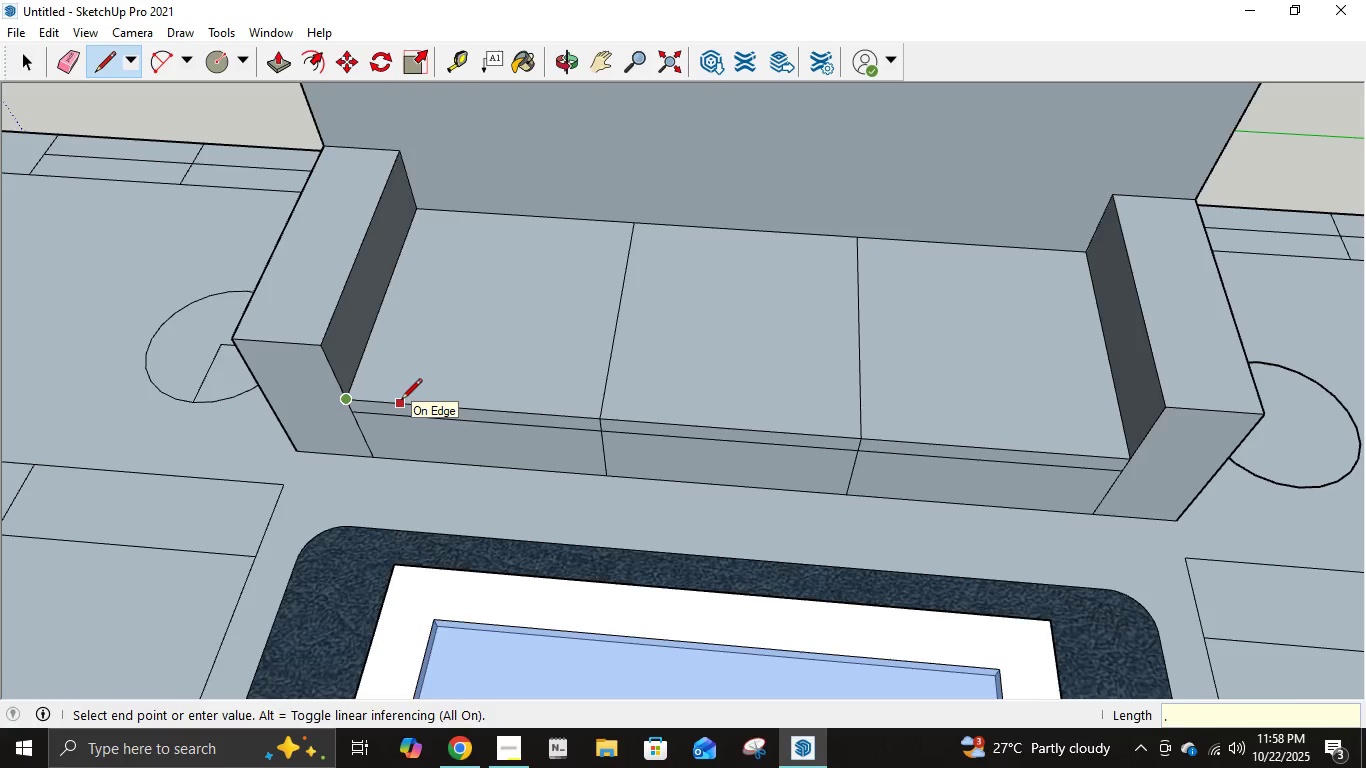 
key(Numpad1)
 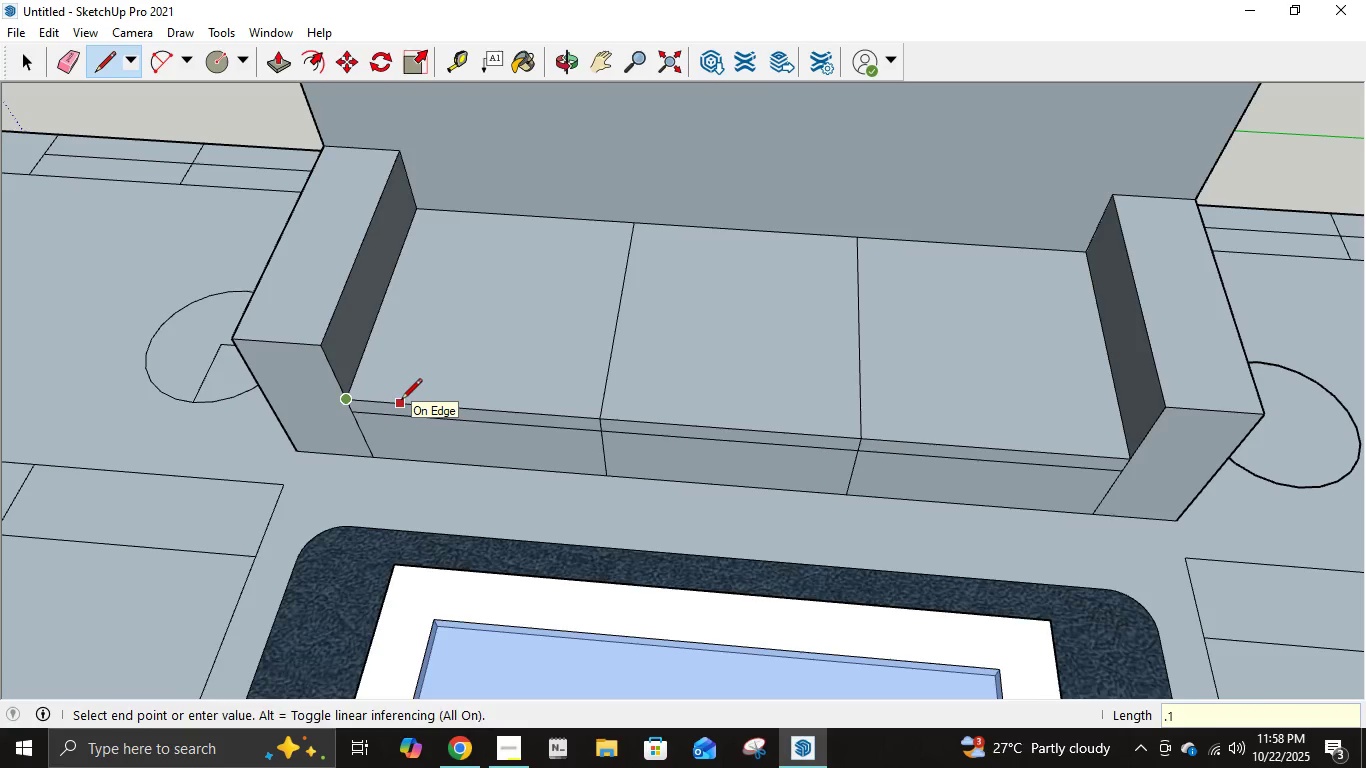 
key(NumpadEnter)
 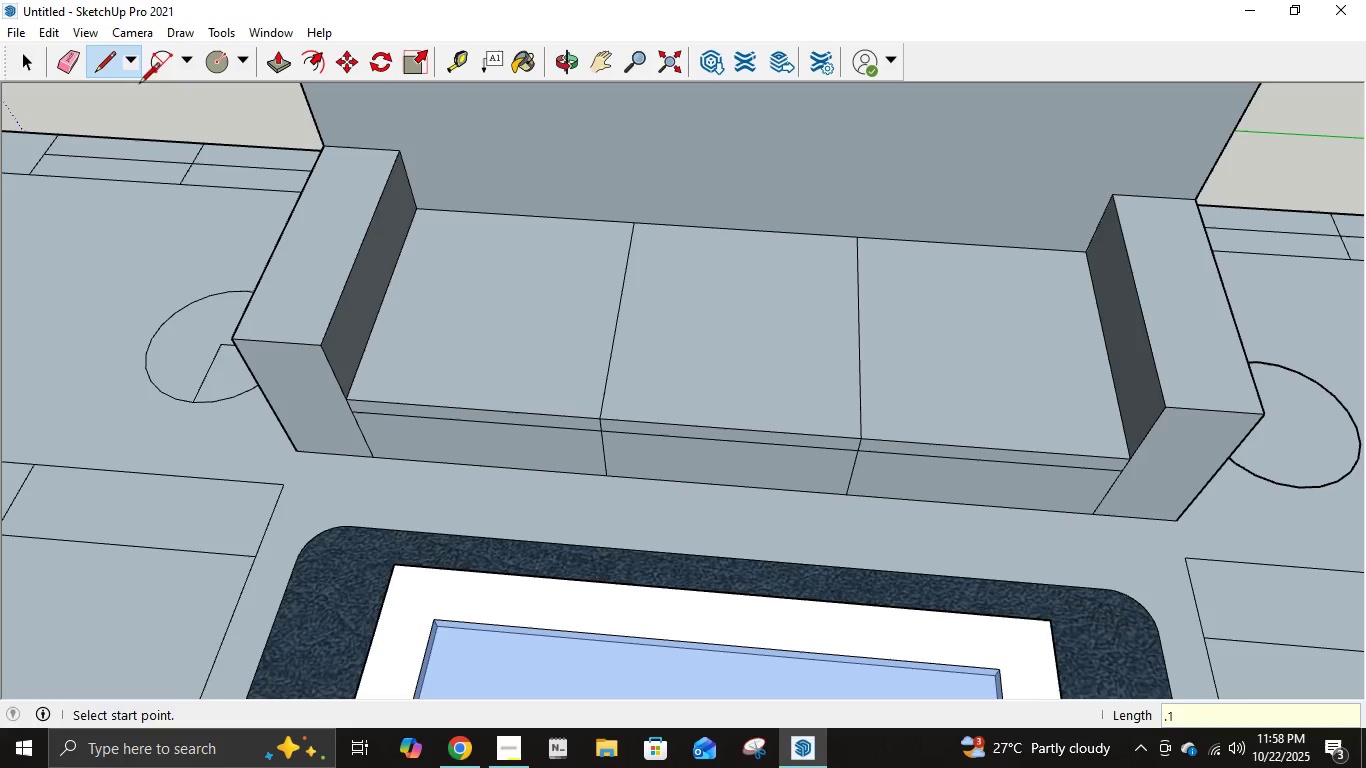 
left_click([151, 60])
 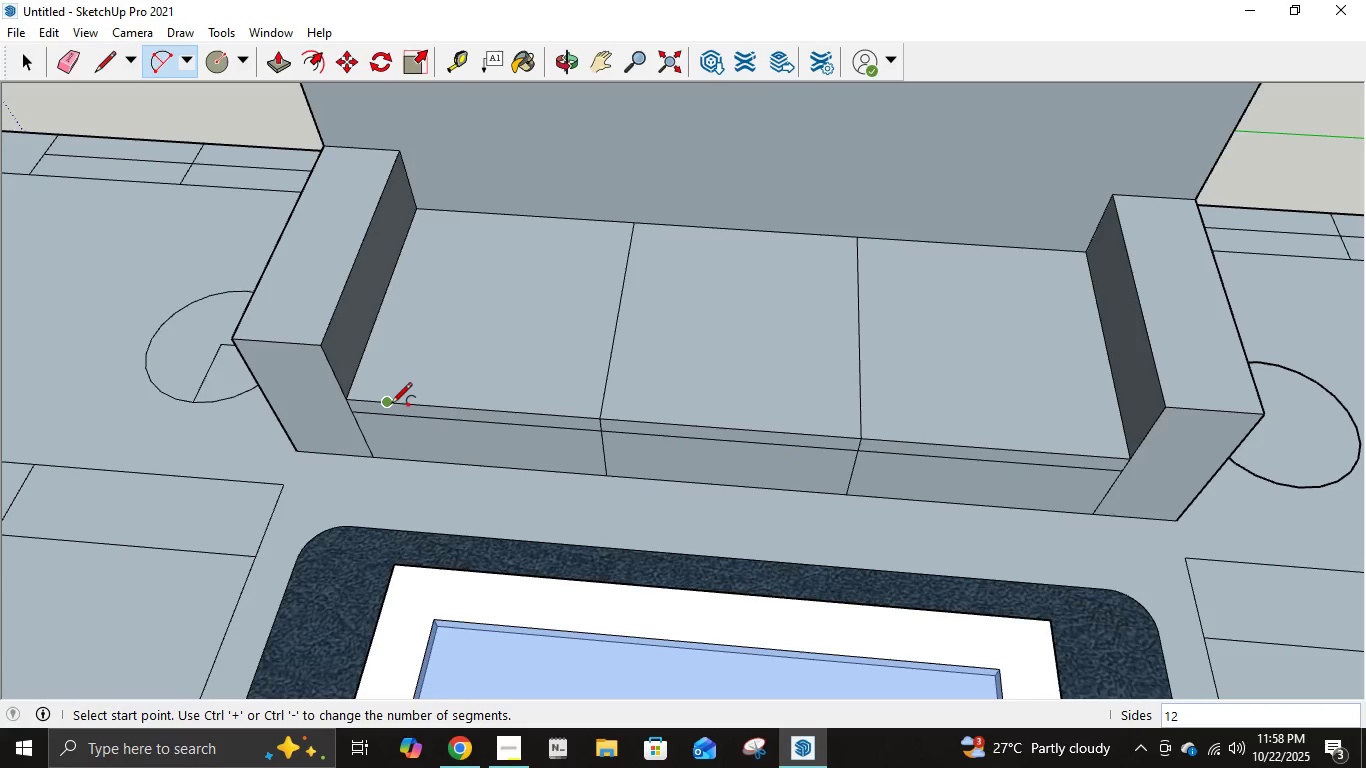 
left_click([390, 405])
 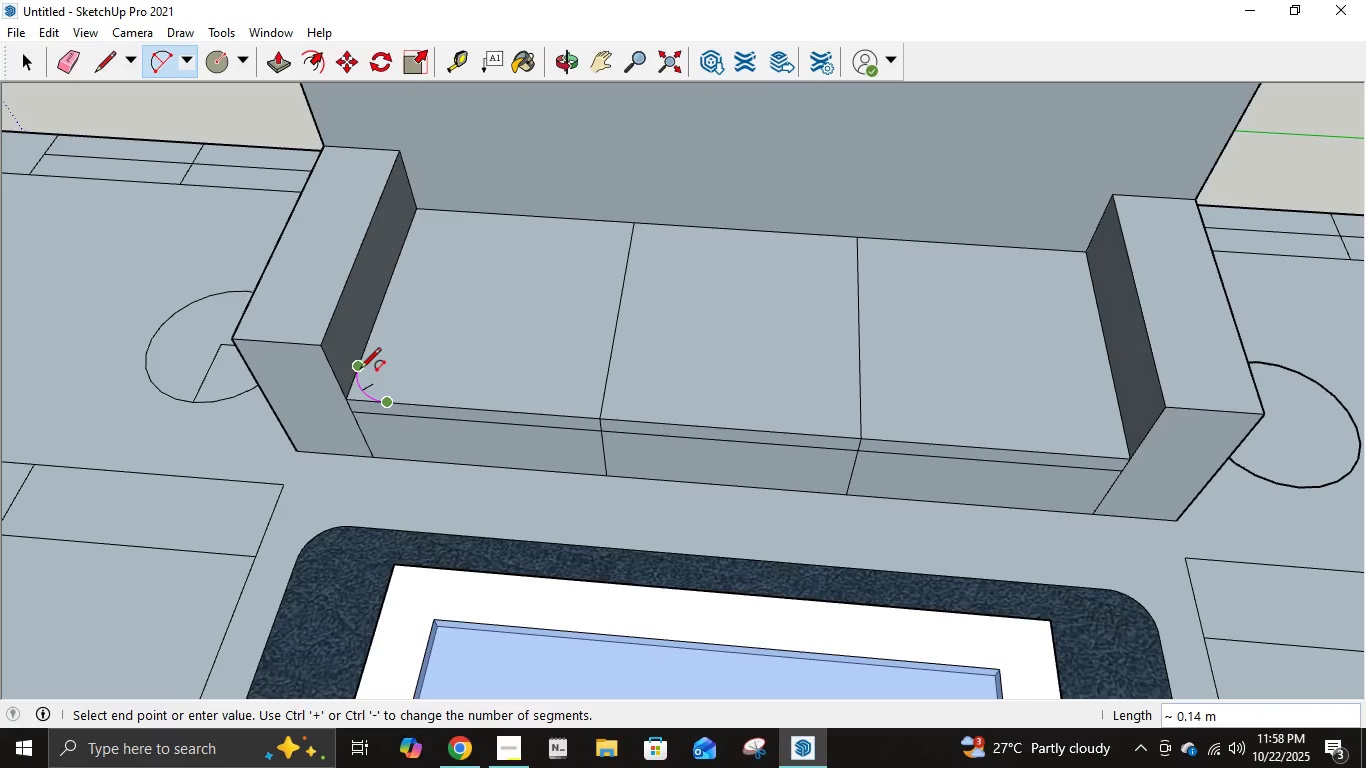 
left_click([360, 370])
 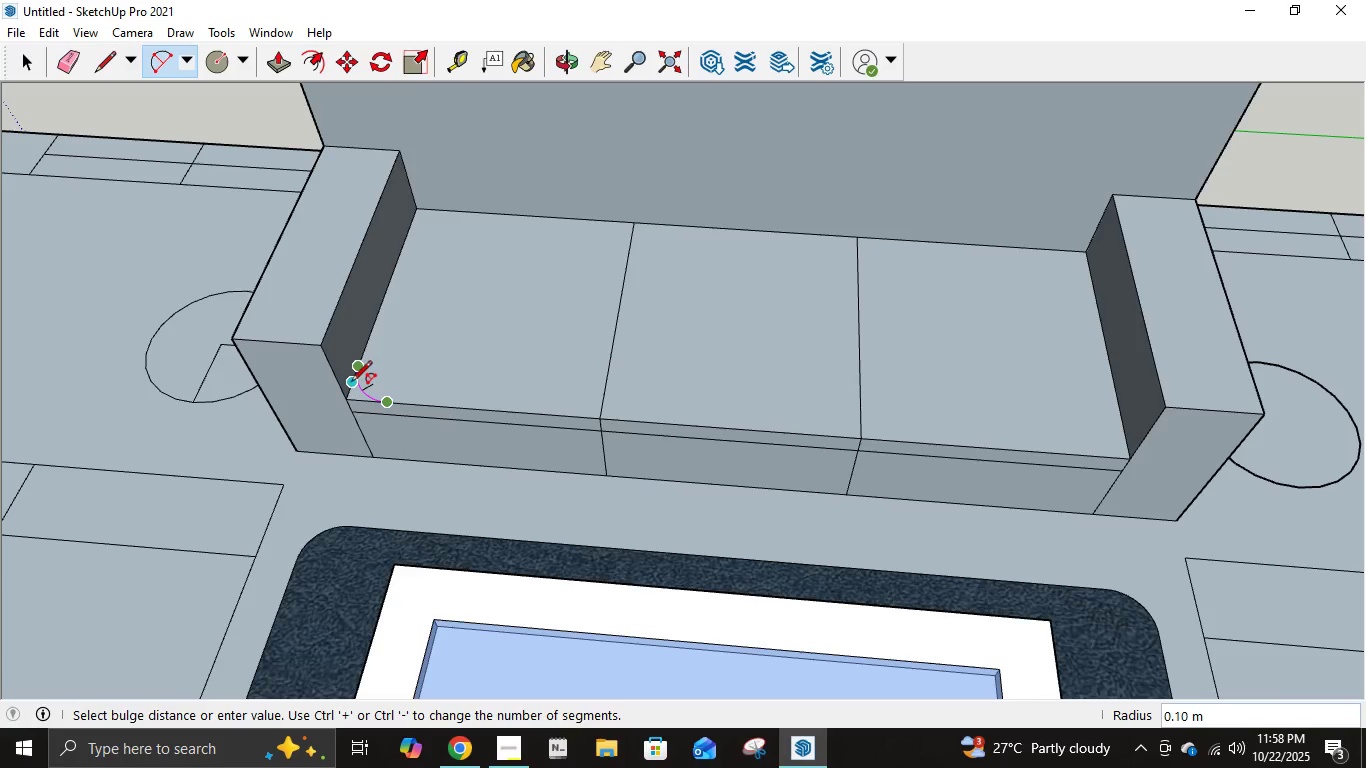 
left_click([351, 383])
 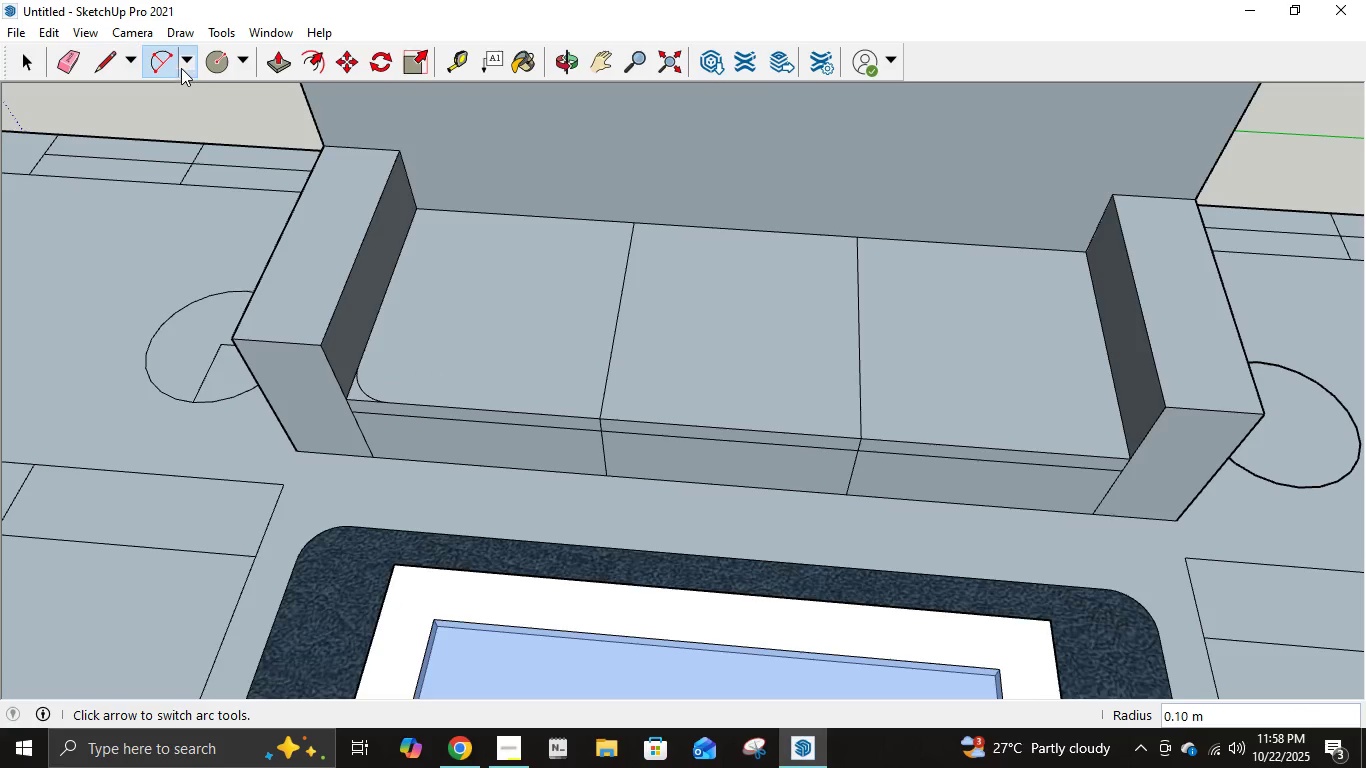 
left_click([118, 53])
 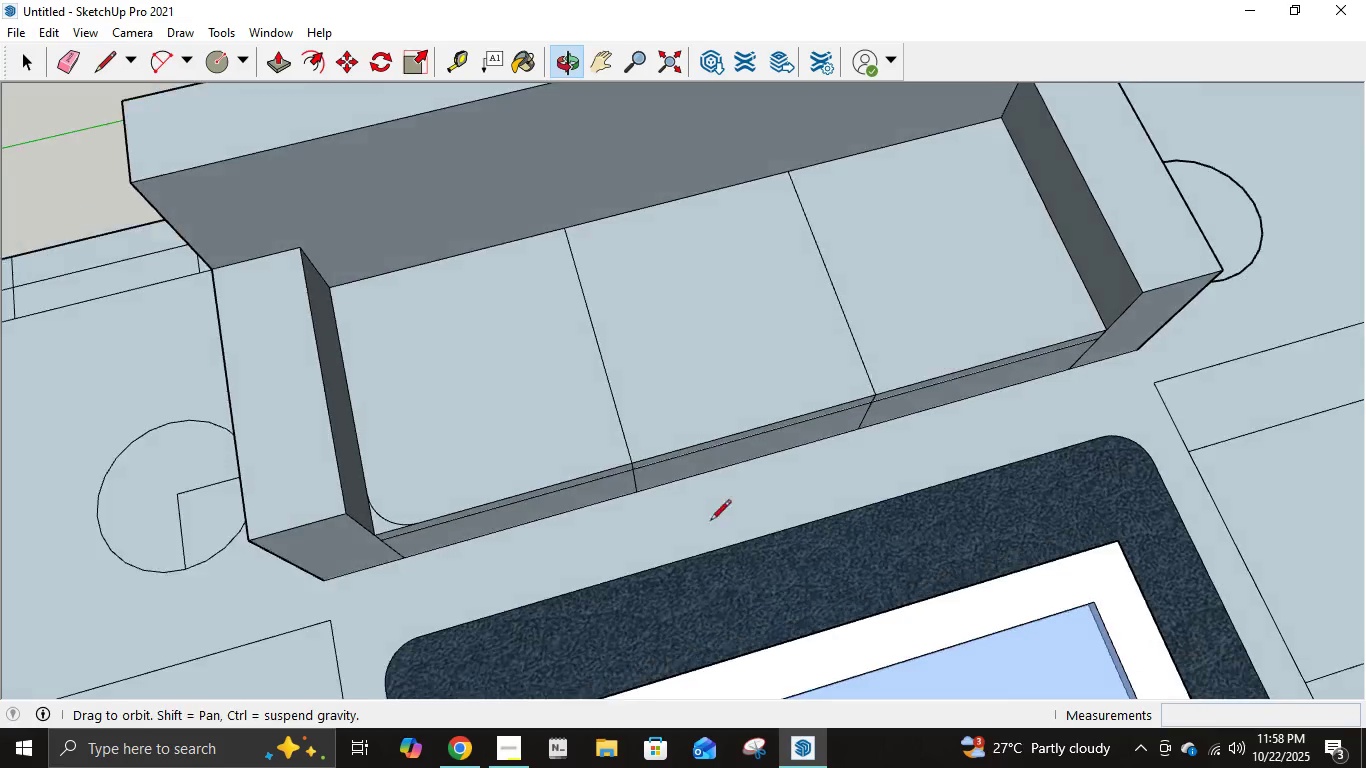 
scroll: coordinate [633, 507], scroll_direction: up, amount: 1.0
 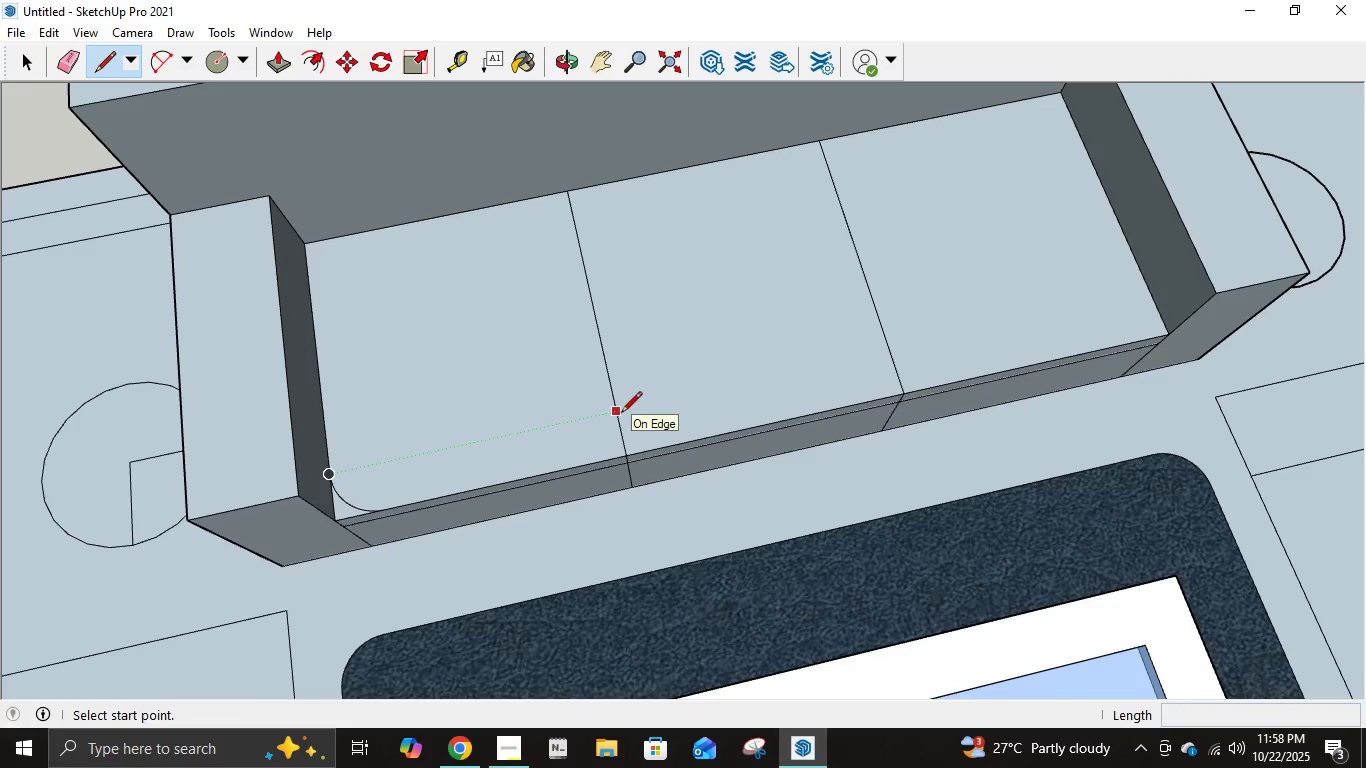 
left_click([618, 413])
 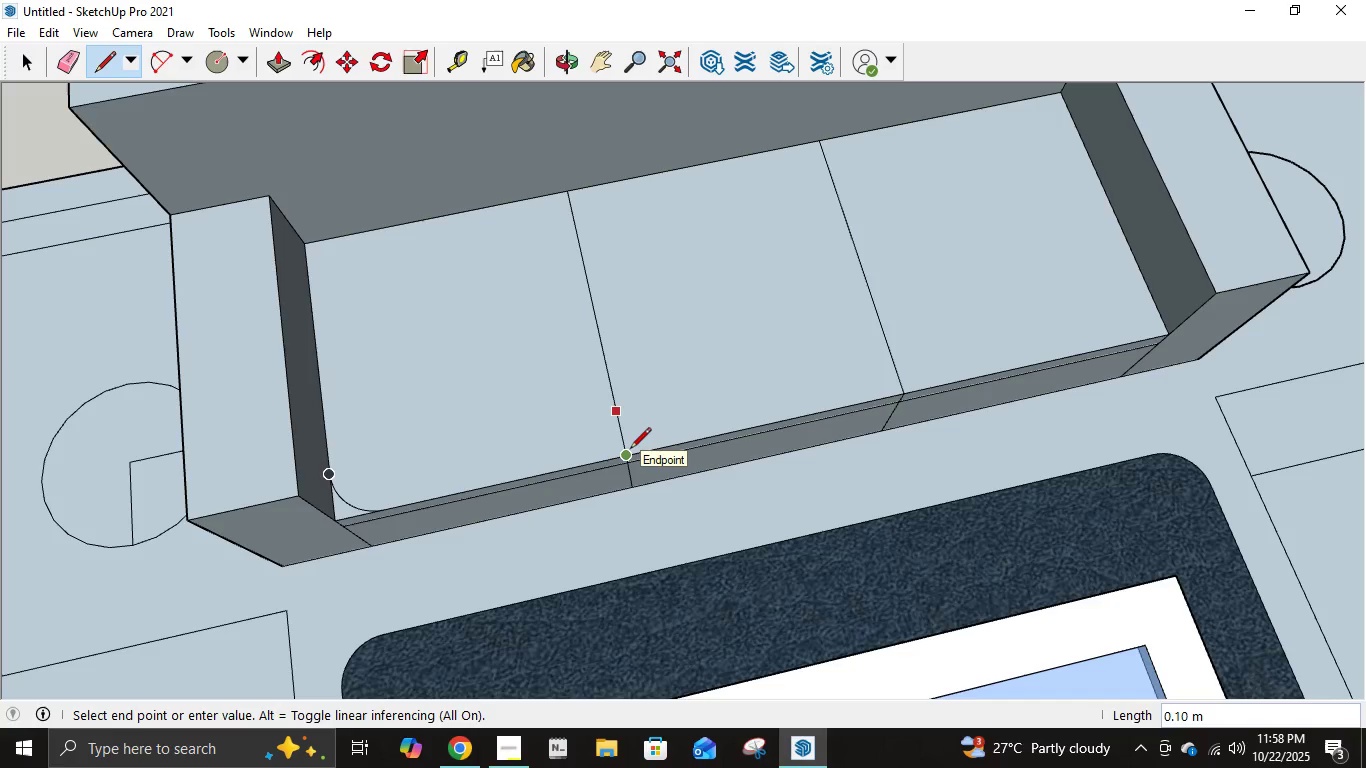 
left_click([630, 450])
 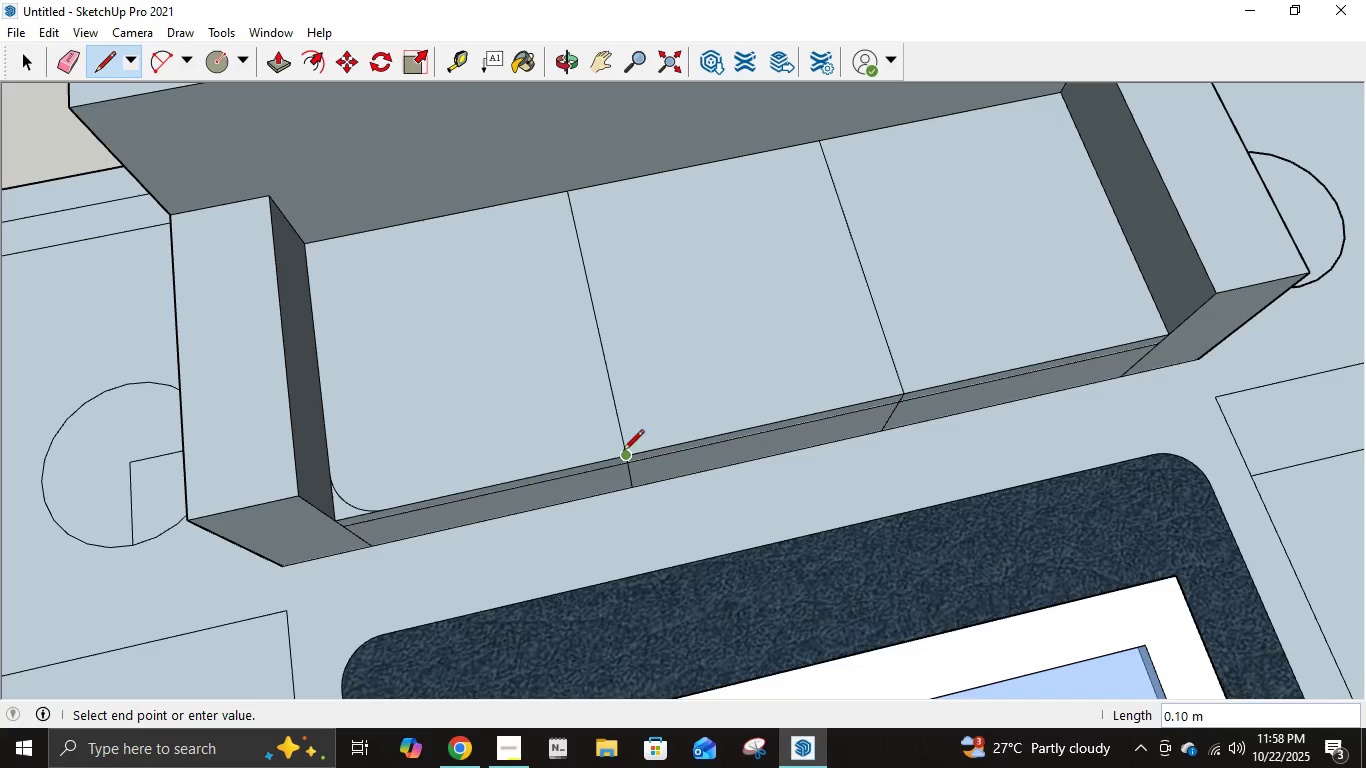 
left_click([623, 452])
 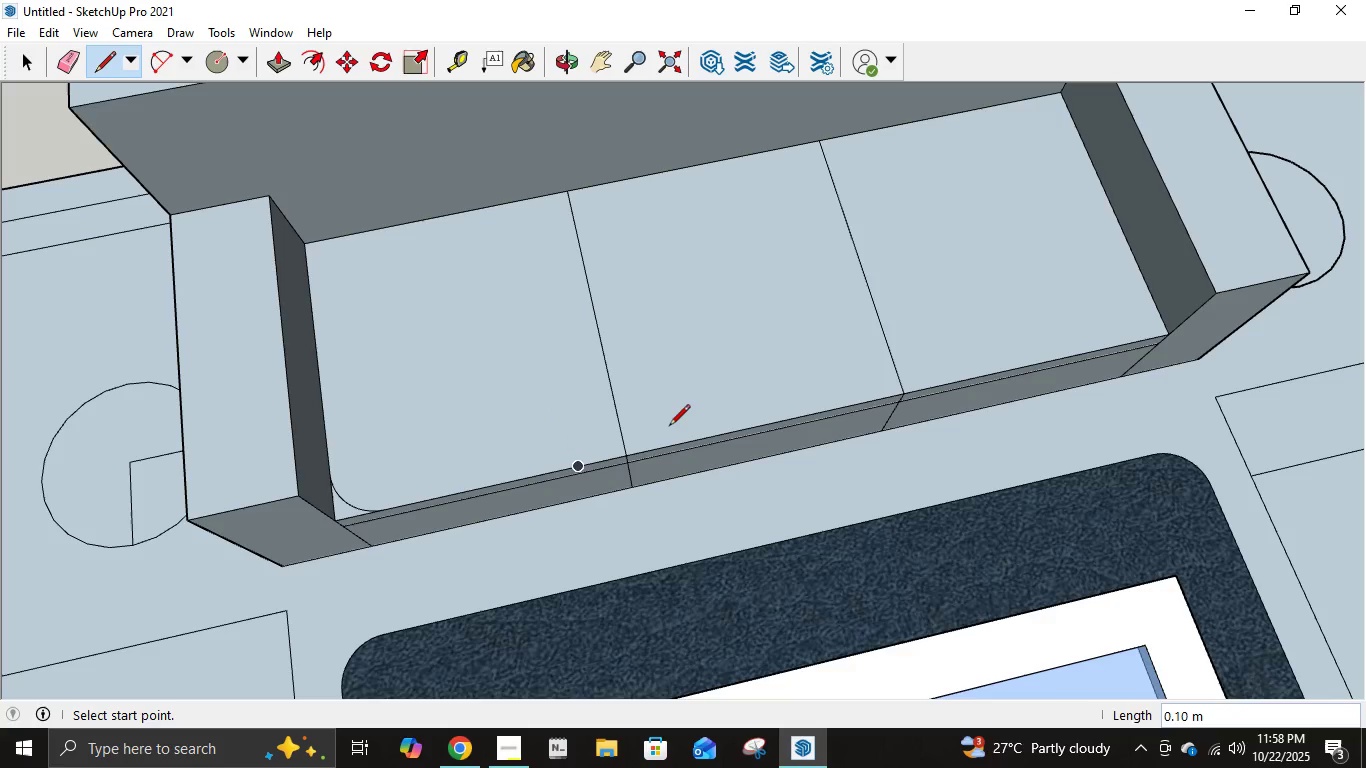 
left_click([620, 457])
 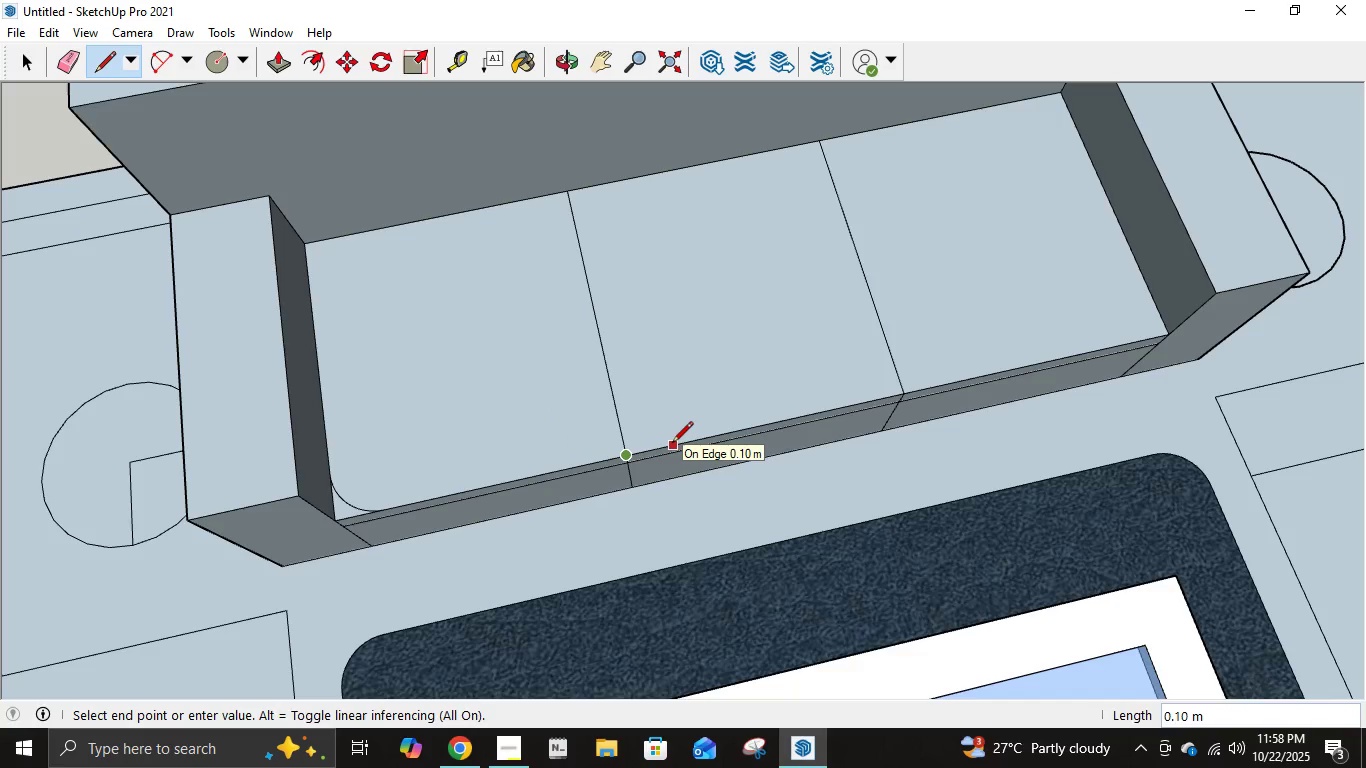 
key(NumpadDecimal)
 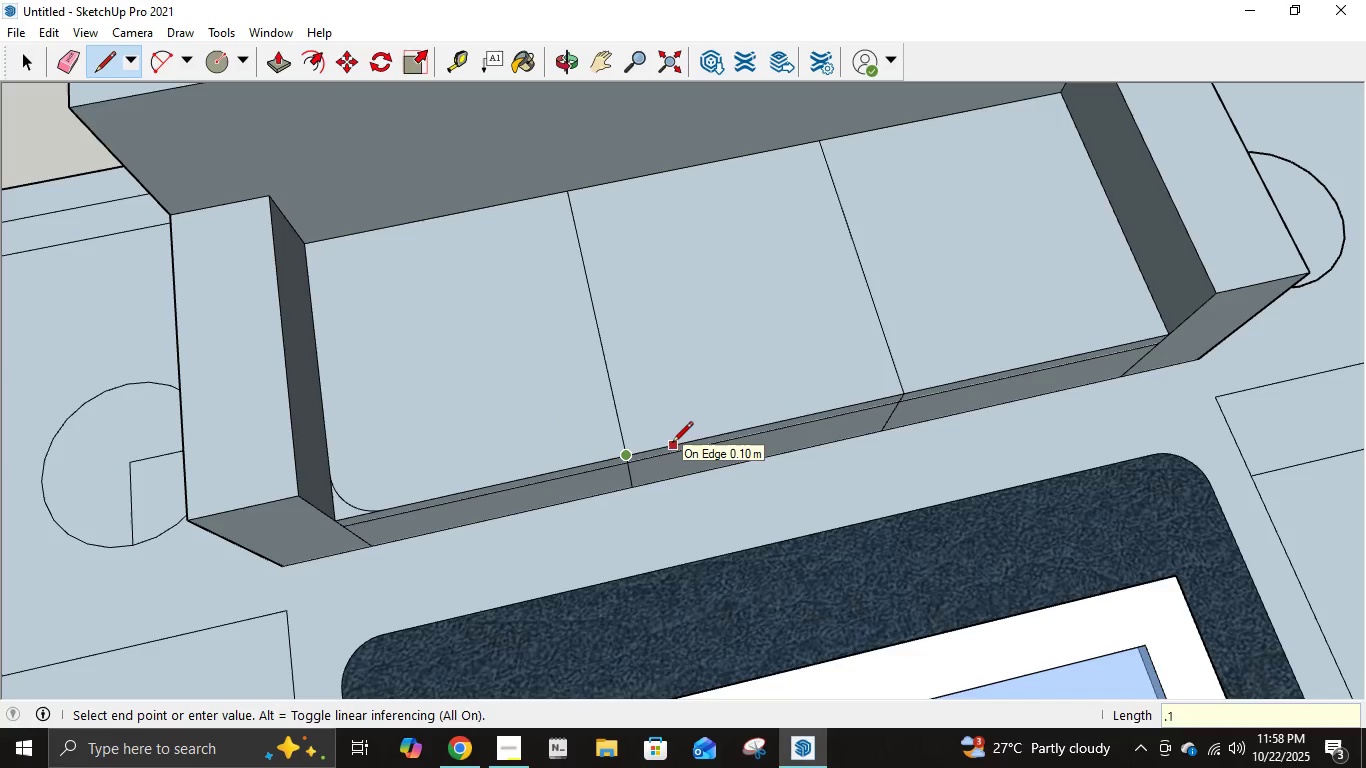 
key(Numpad1)
 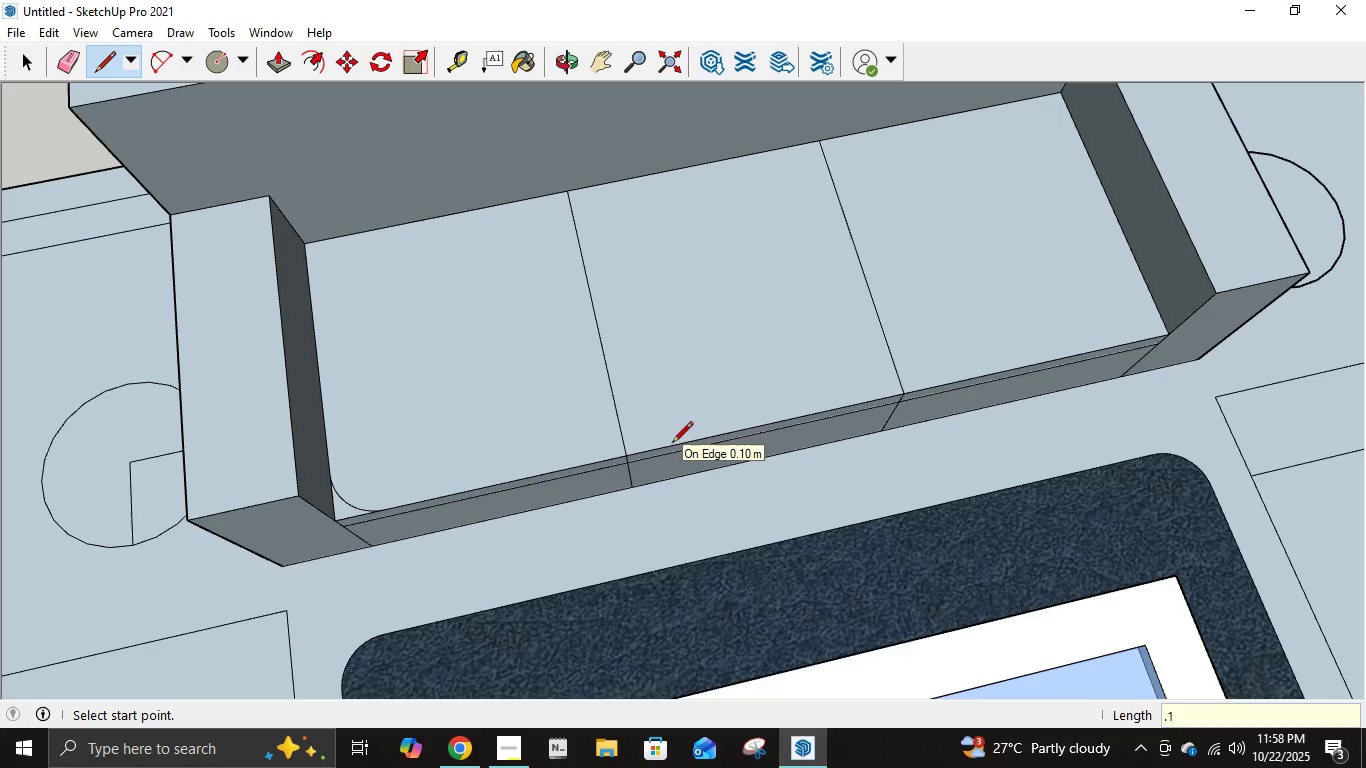 
key(NumpadEnter)
 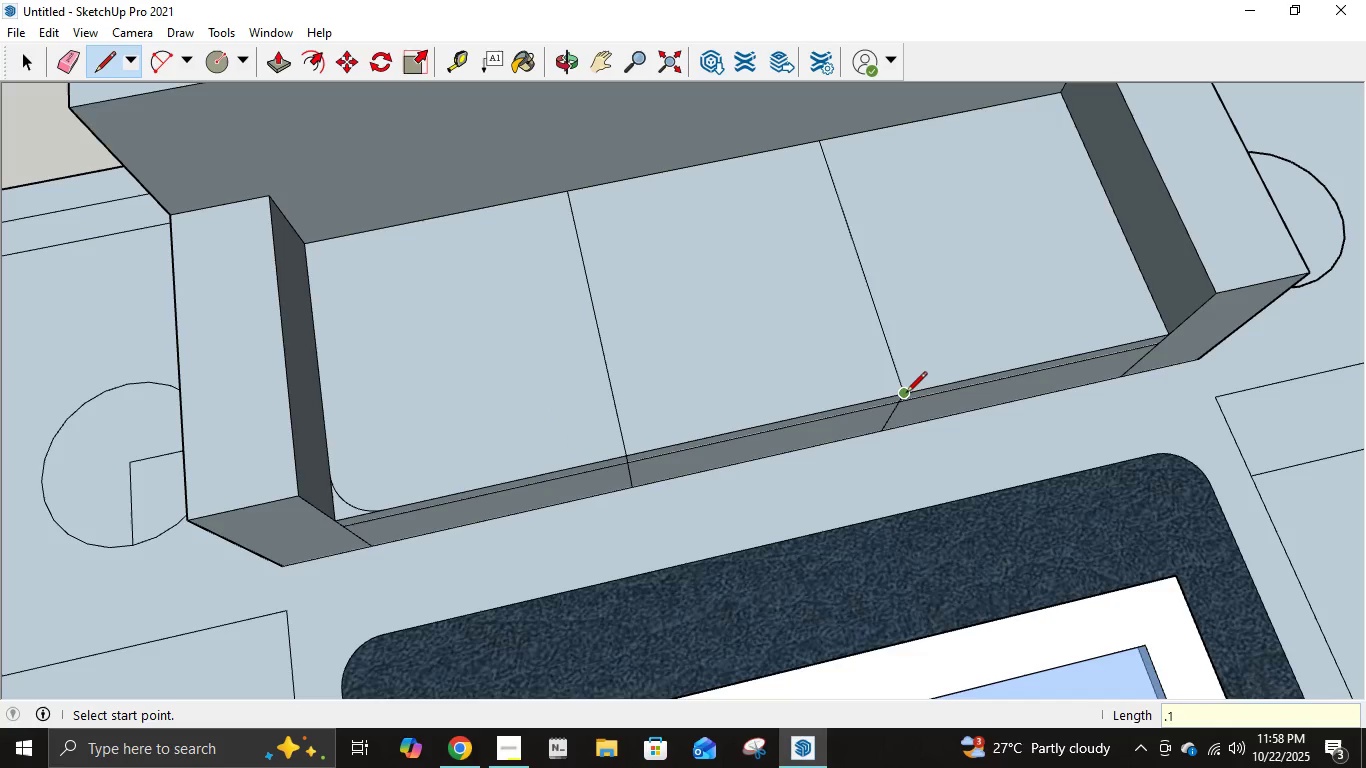 
left_click([904, 394])
 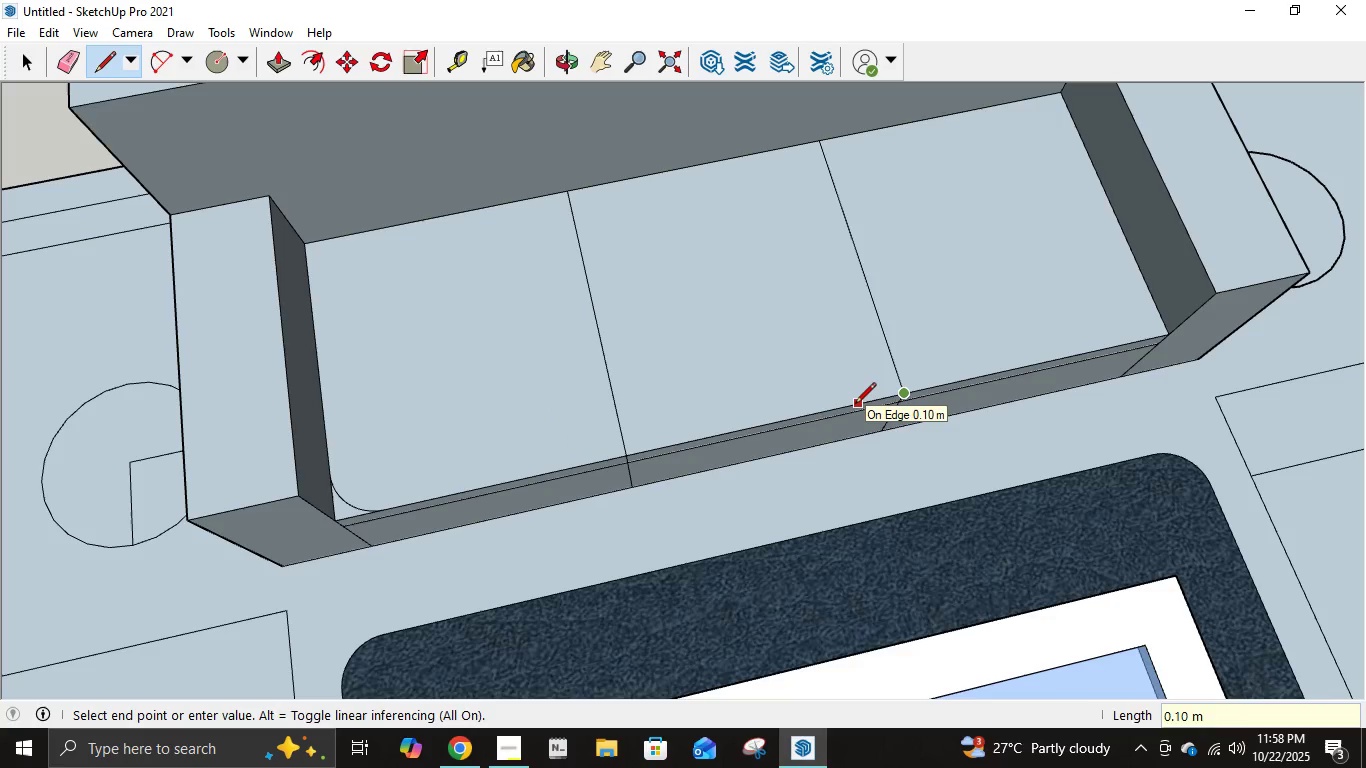 
key(NumpadDecimal)
 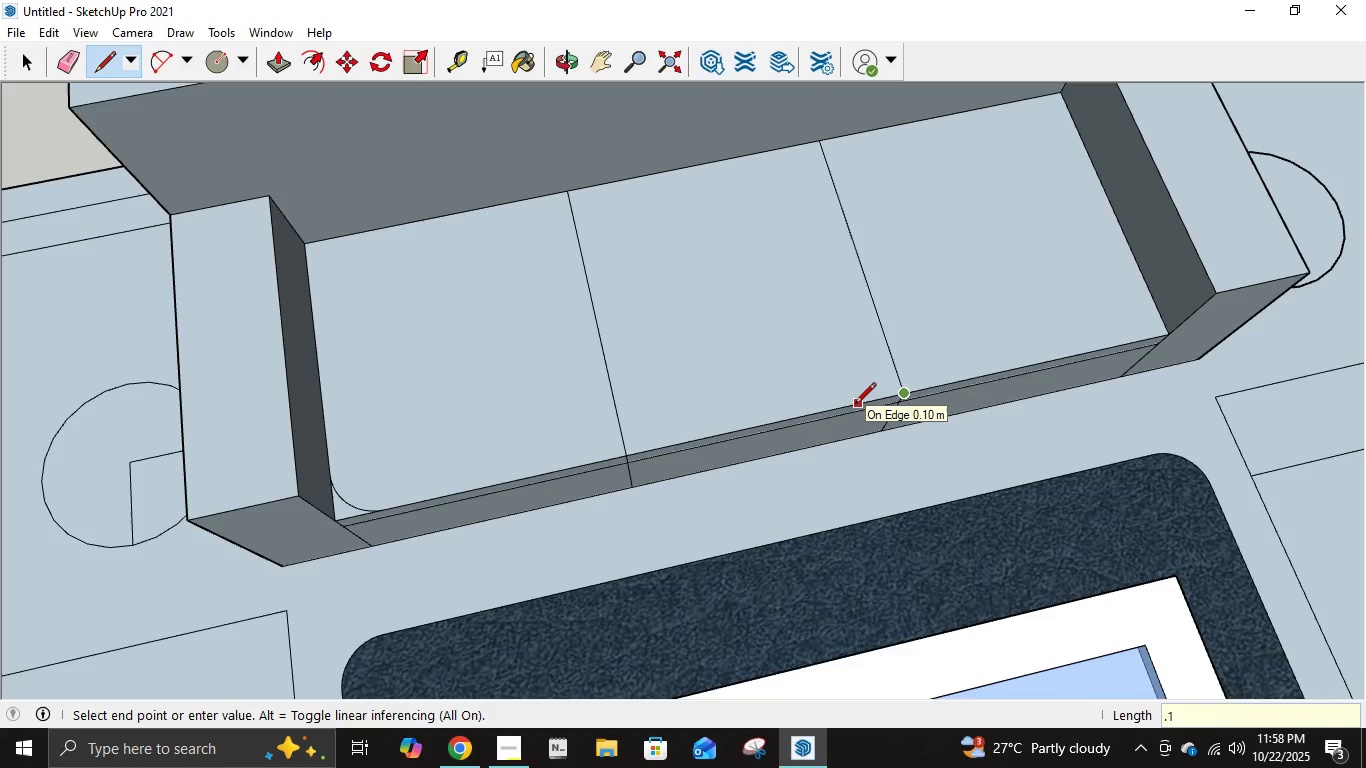 
key(Numpad1)
 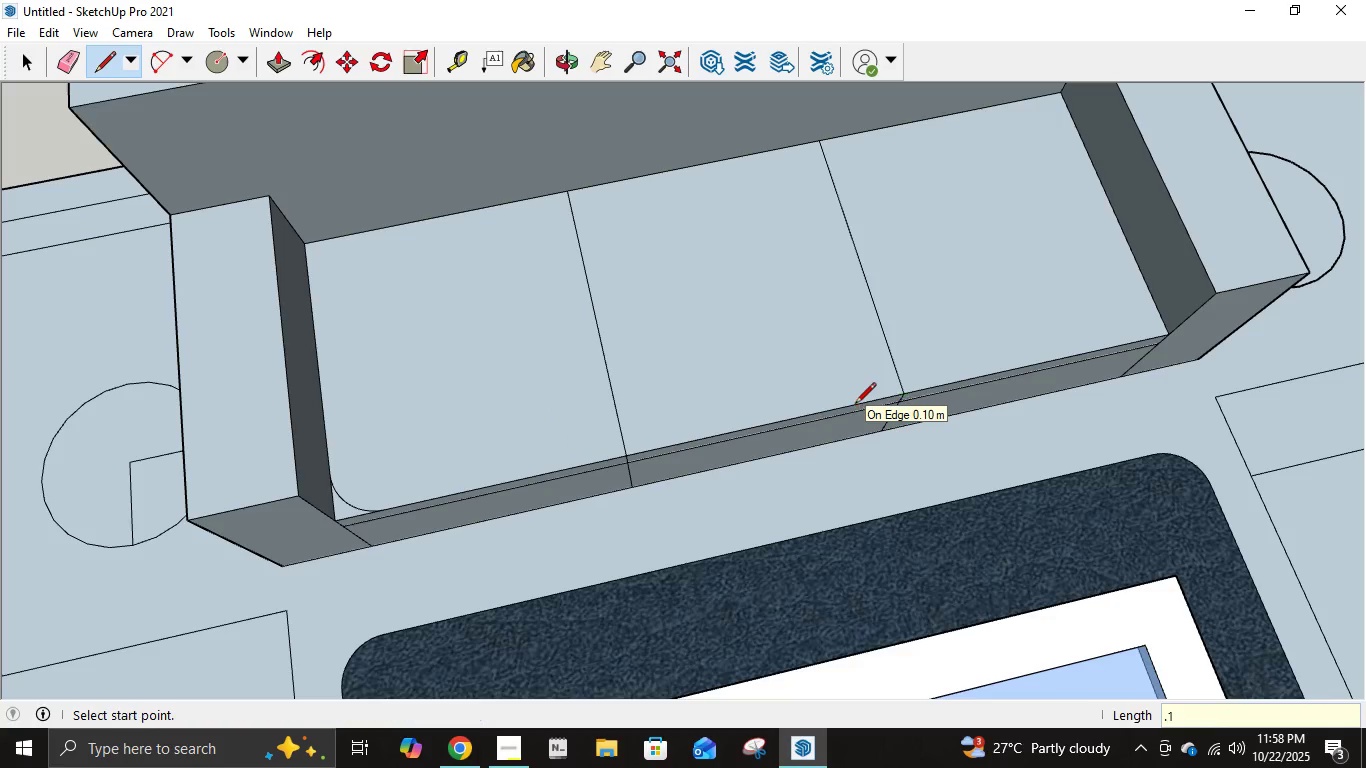 
key(NumpadEnter)
 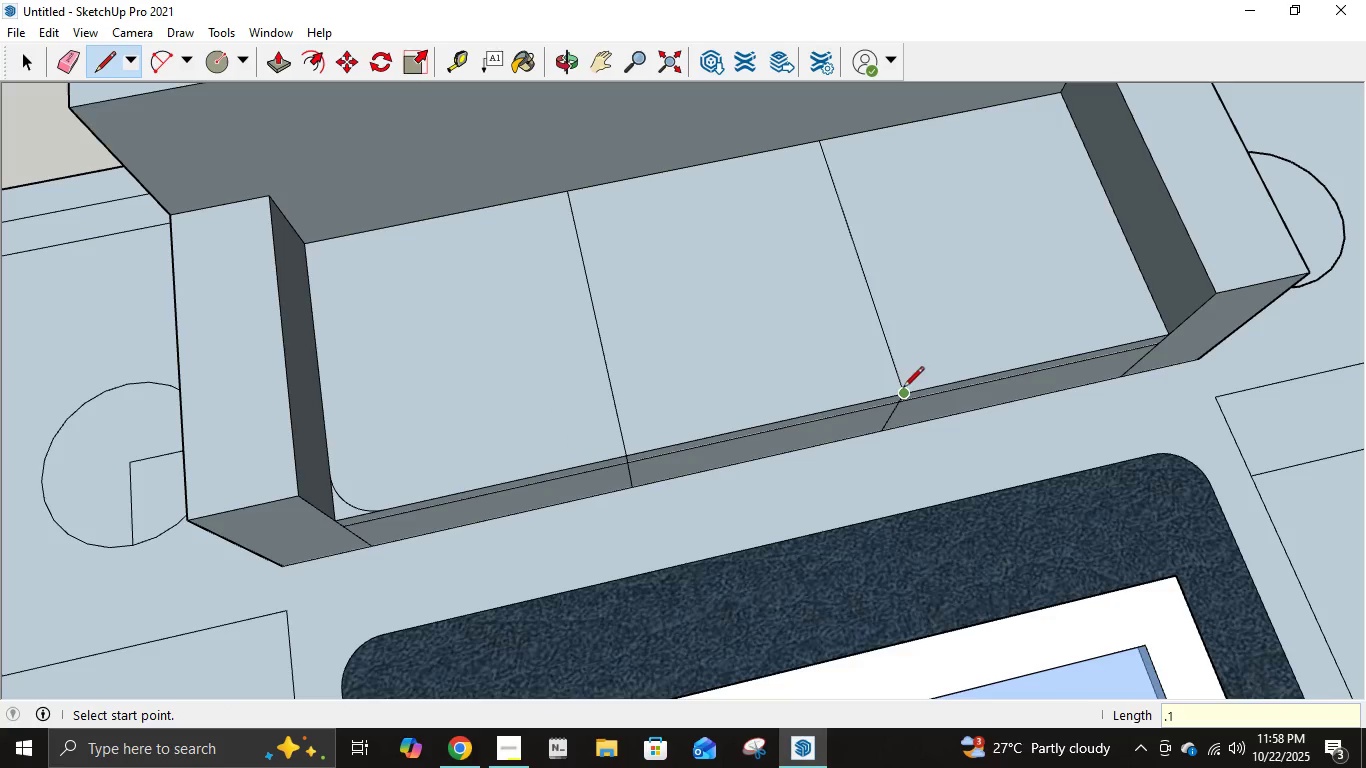 
left_click([904, 392])
 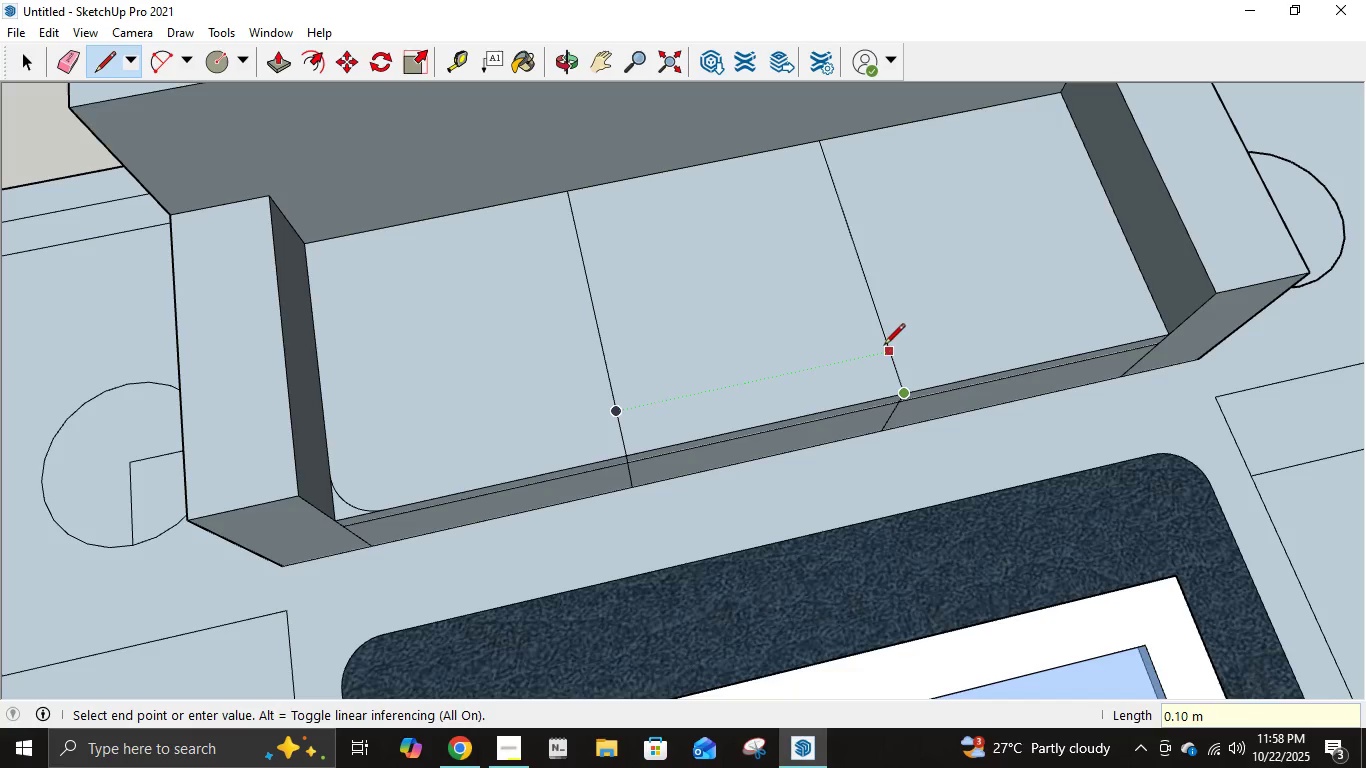 
key(NumpadDecimal)
 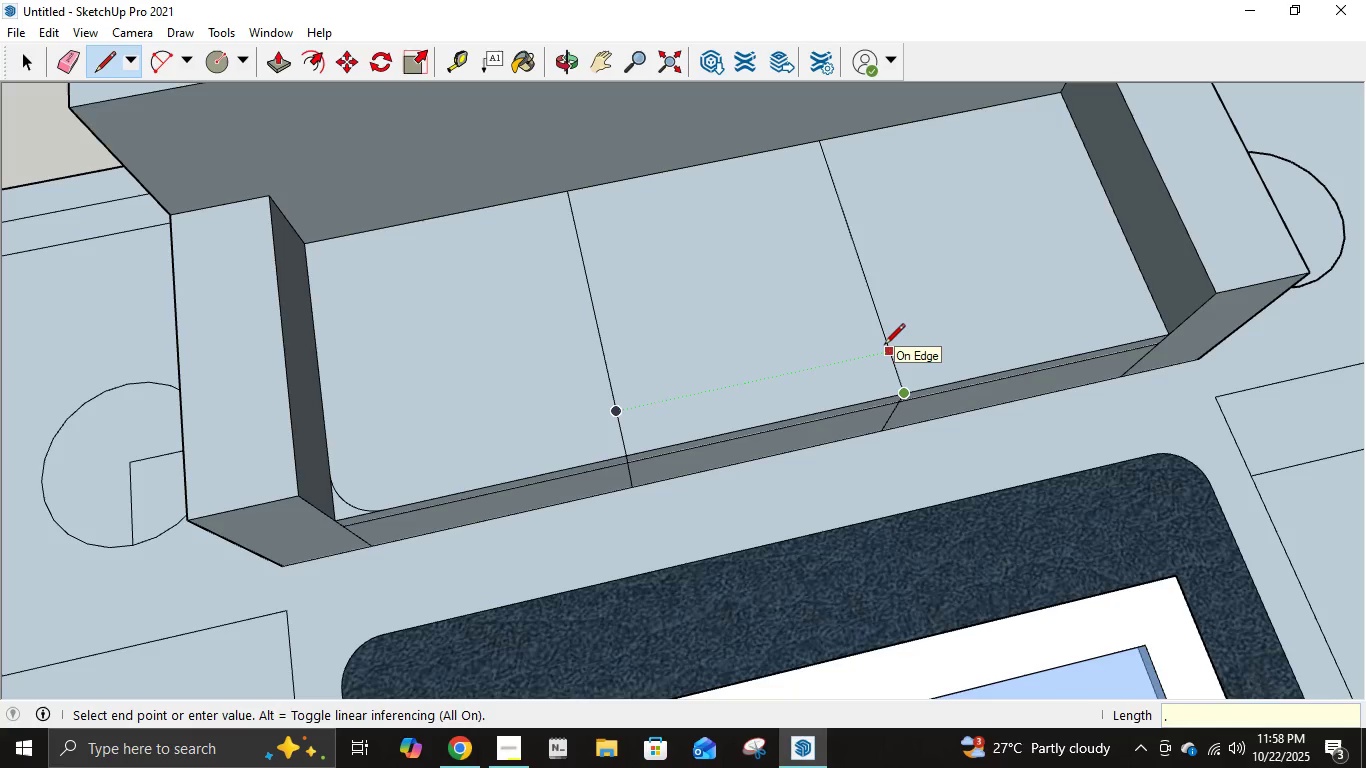 
key(Numpad1)
 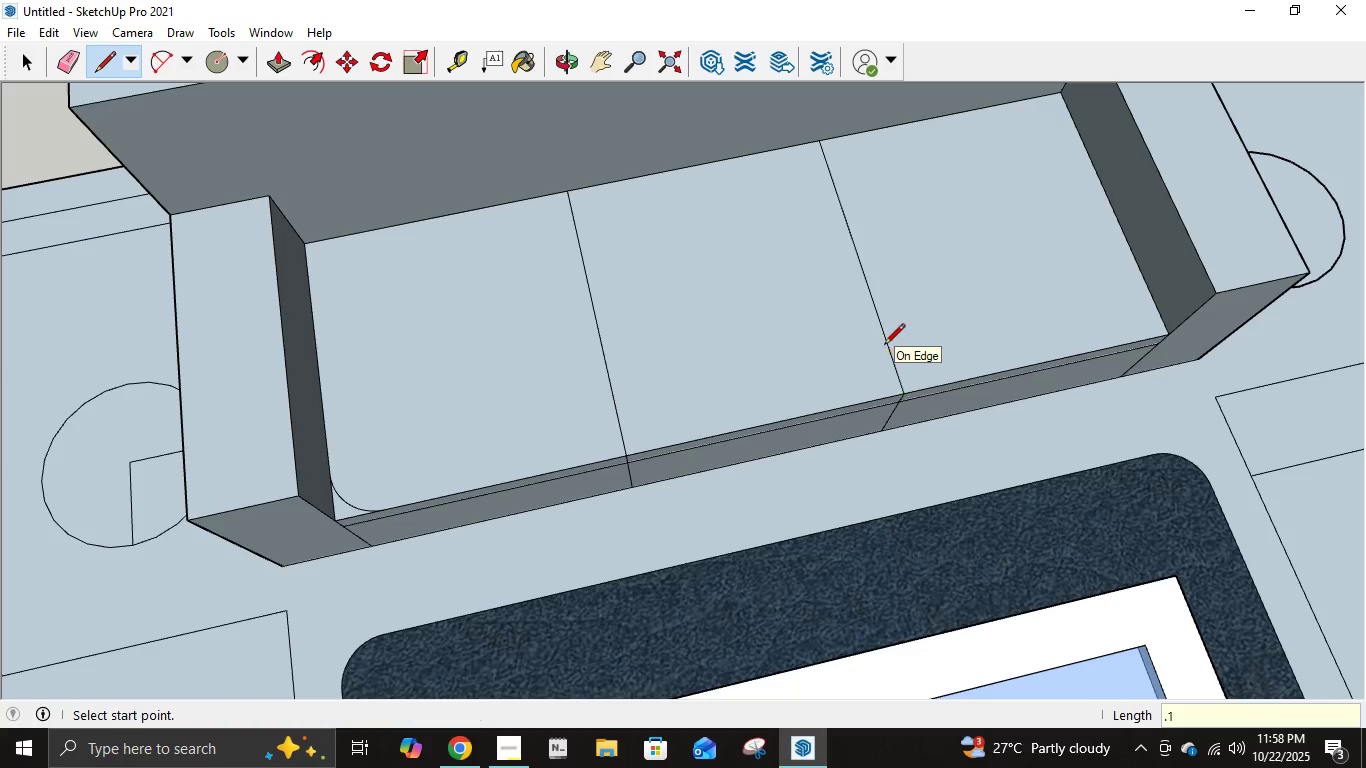 
key(NumpadEnter)
 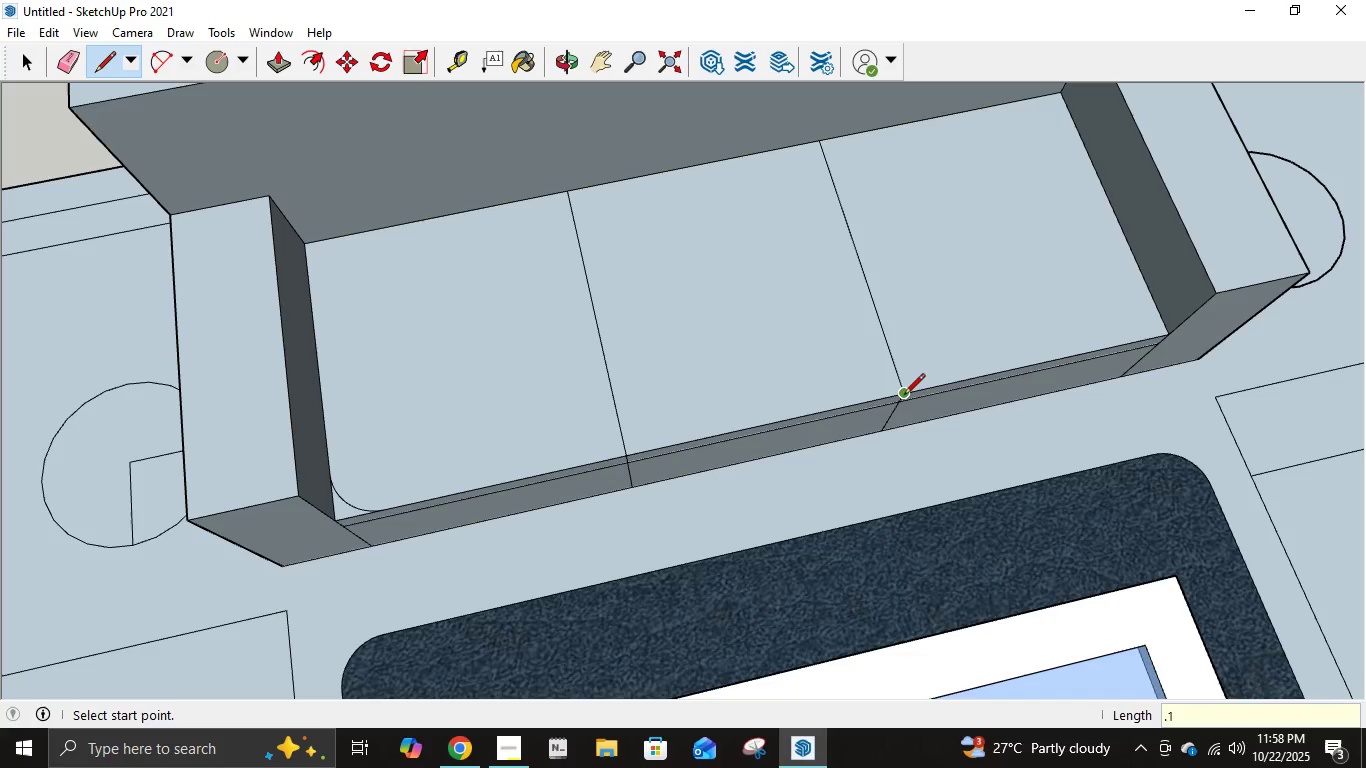 
left_click([904, 396])
 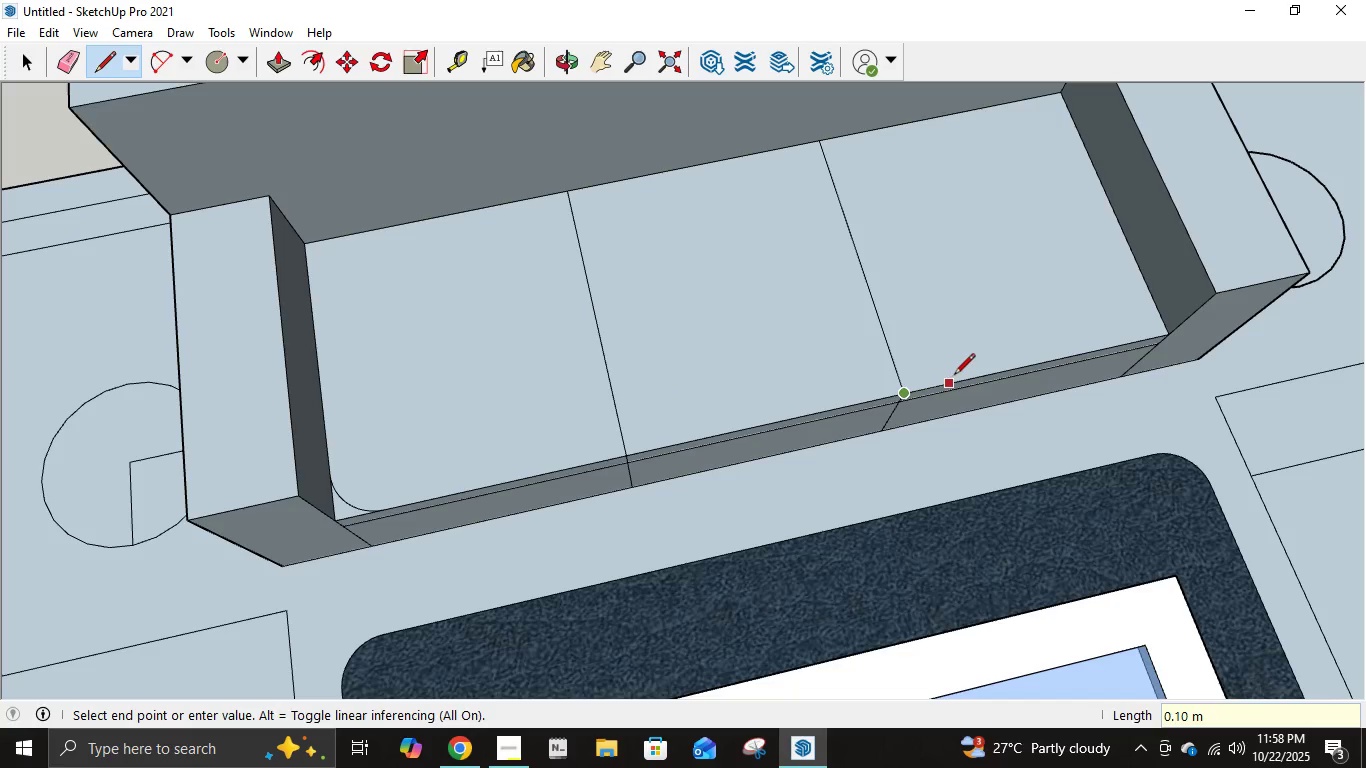 
key(NumpadDecimal)
 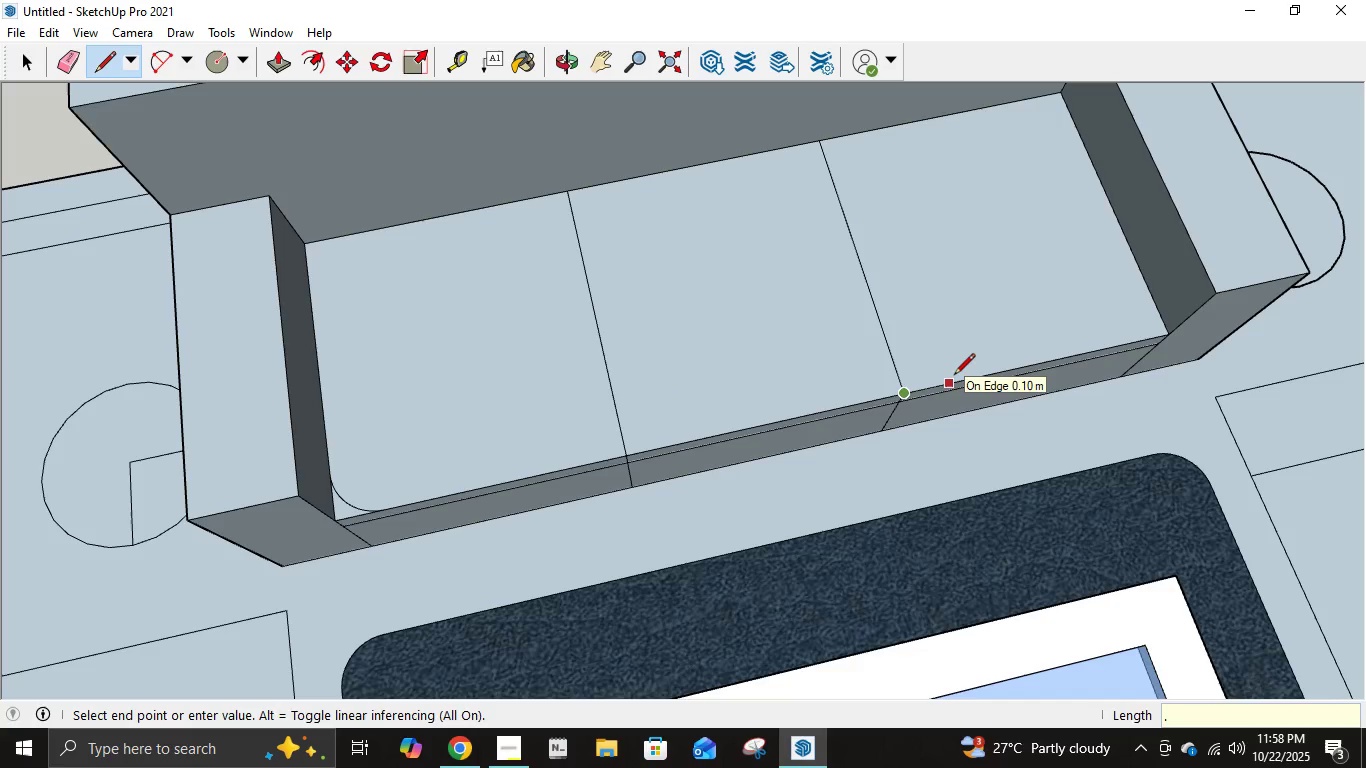 
key(Numpad1)
 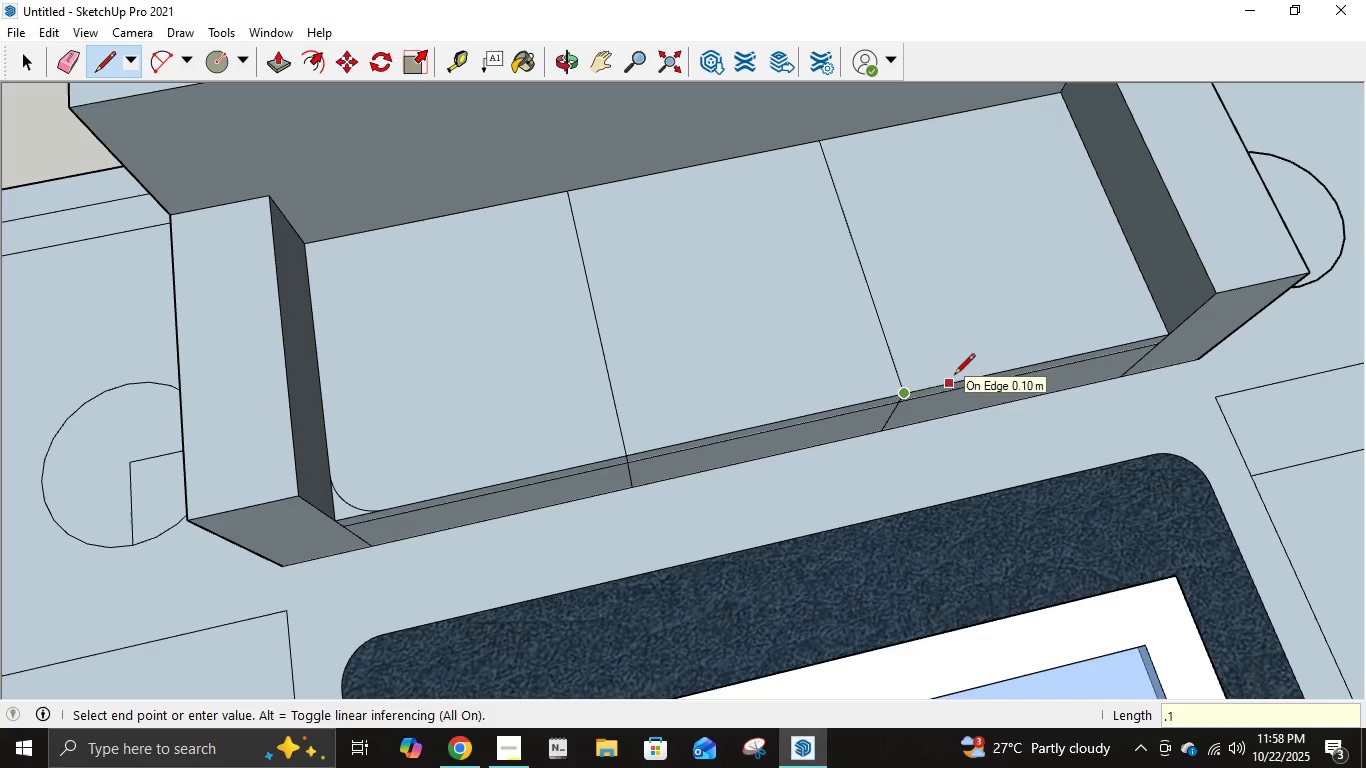 
key(NumpadEnter)
 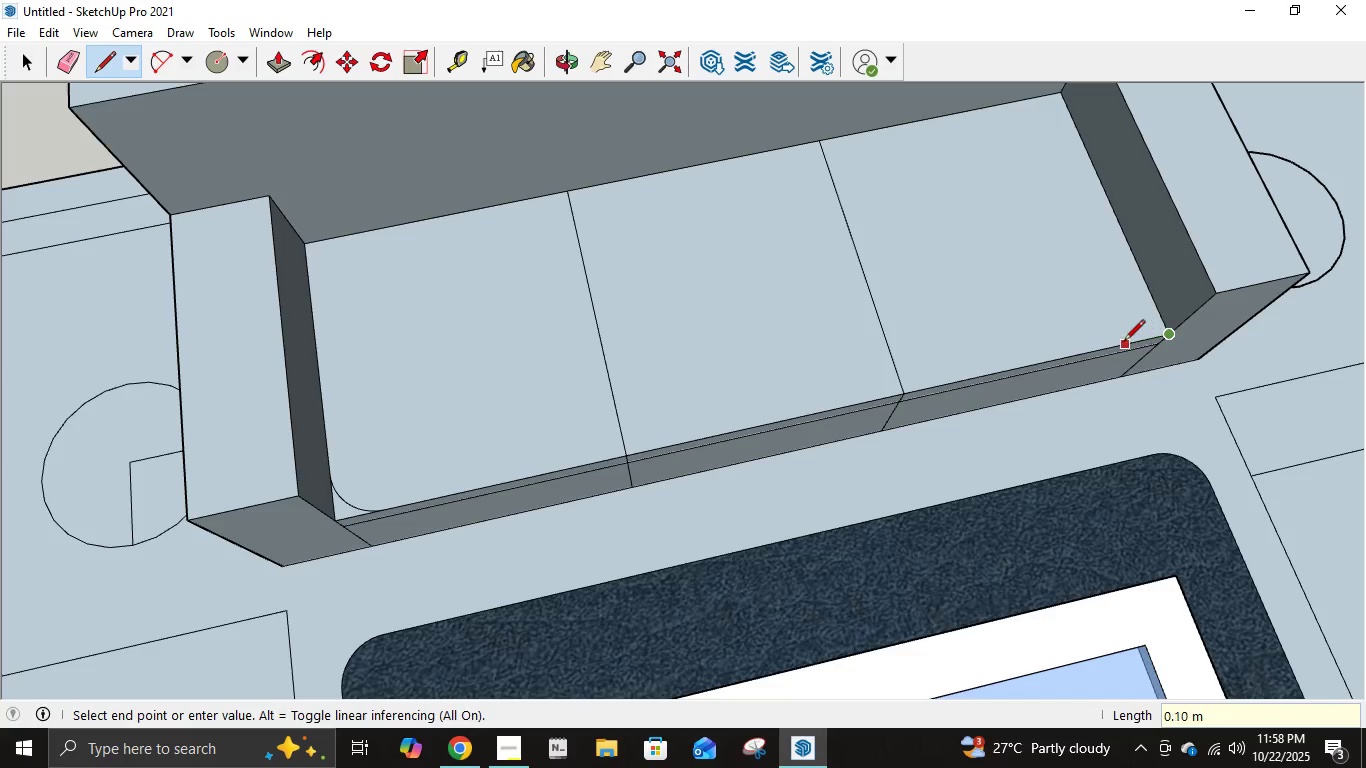 
key(NumpadDecimal)
 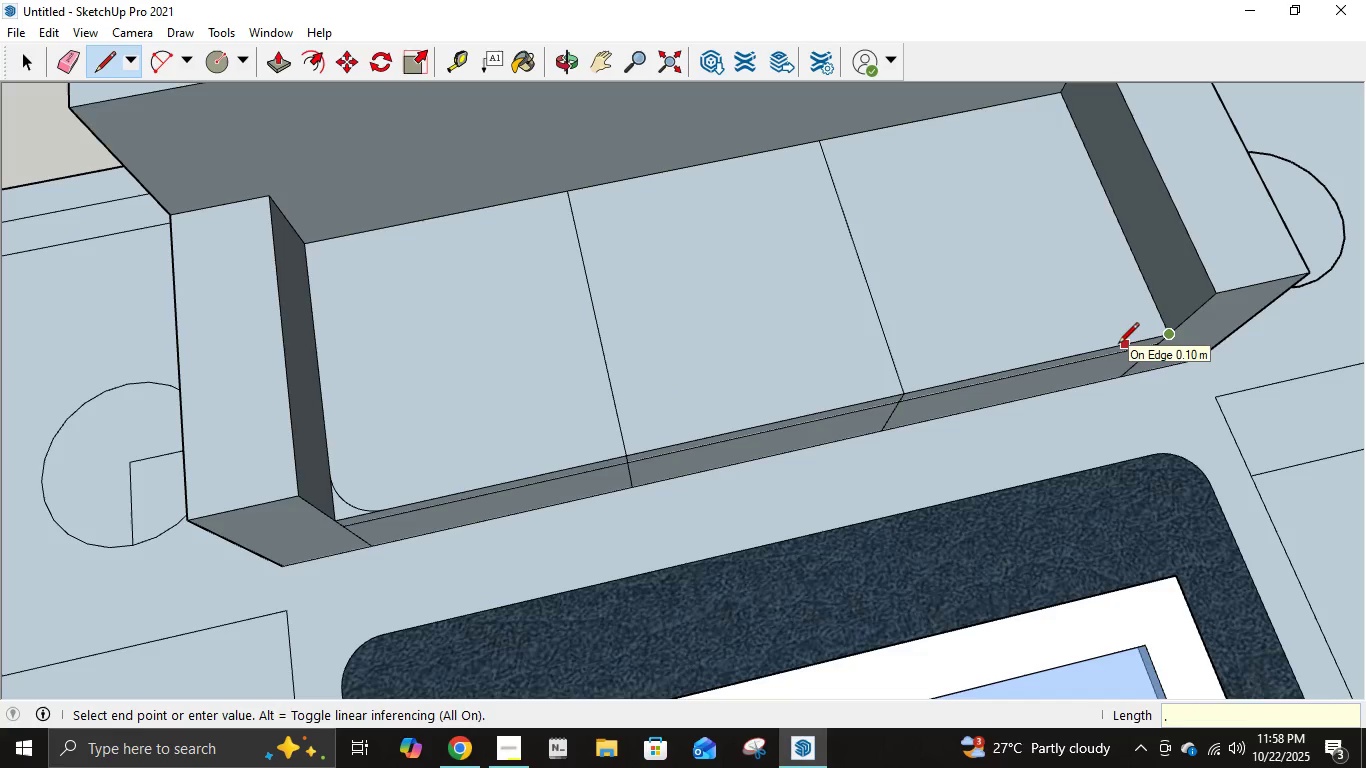 
key(Numpad1)
 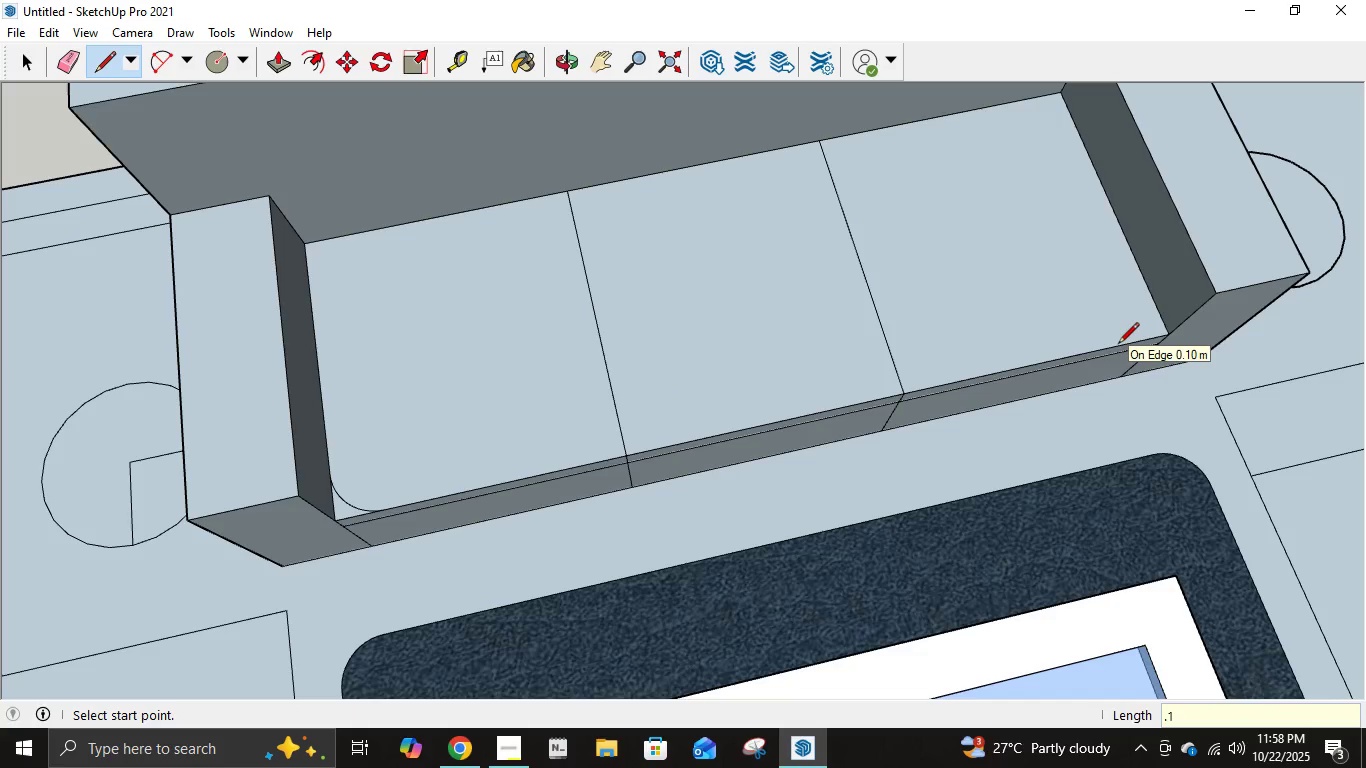 
key(NumpadEnter)
 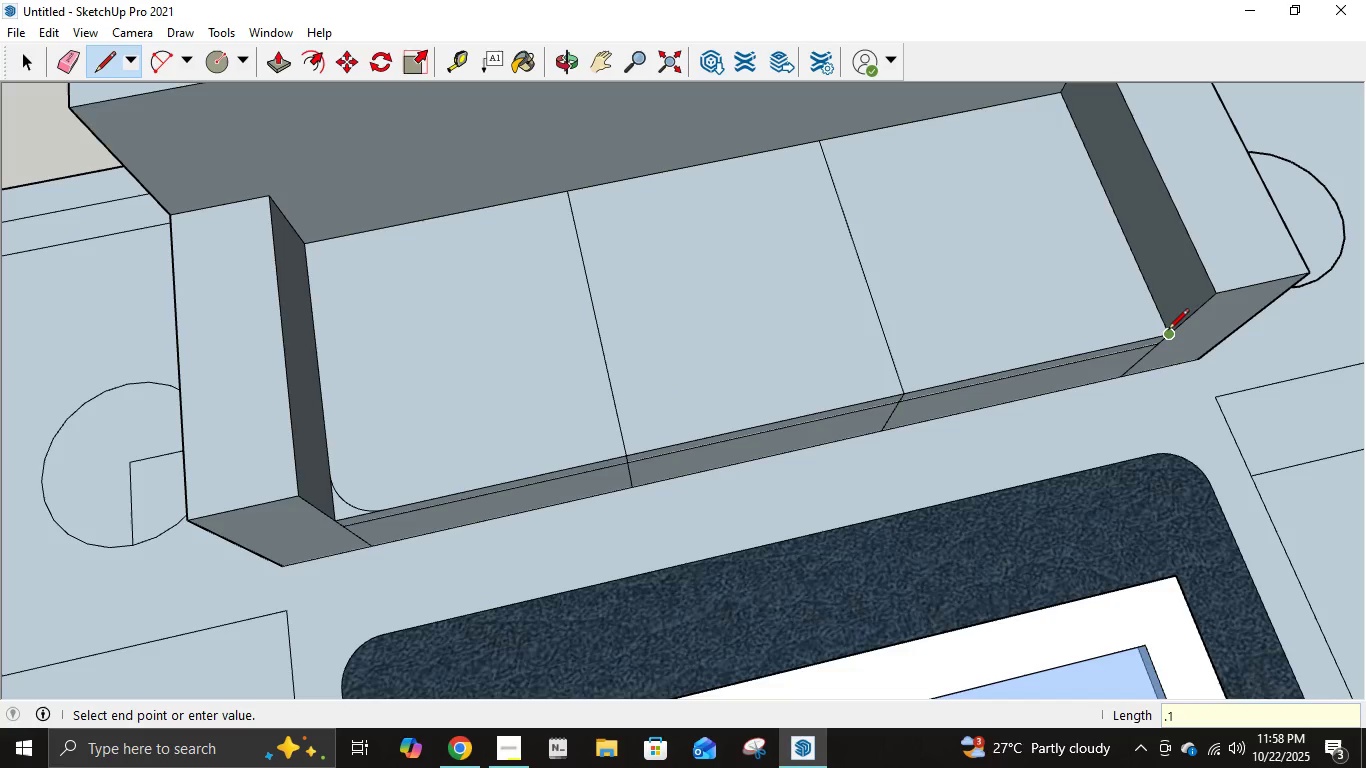 
left_click([1168, 331])
 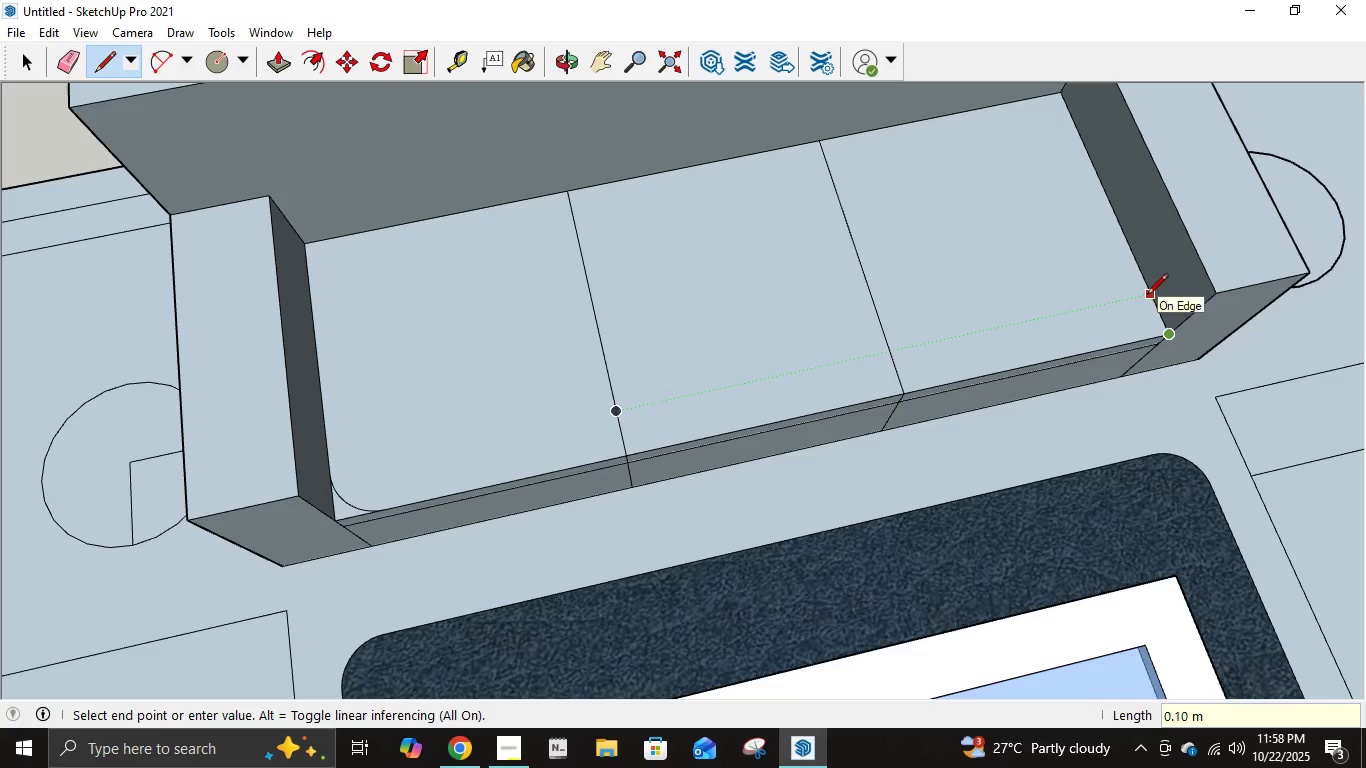 
key(NumpadDecimal)
 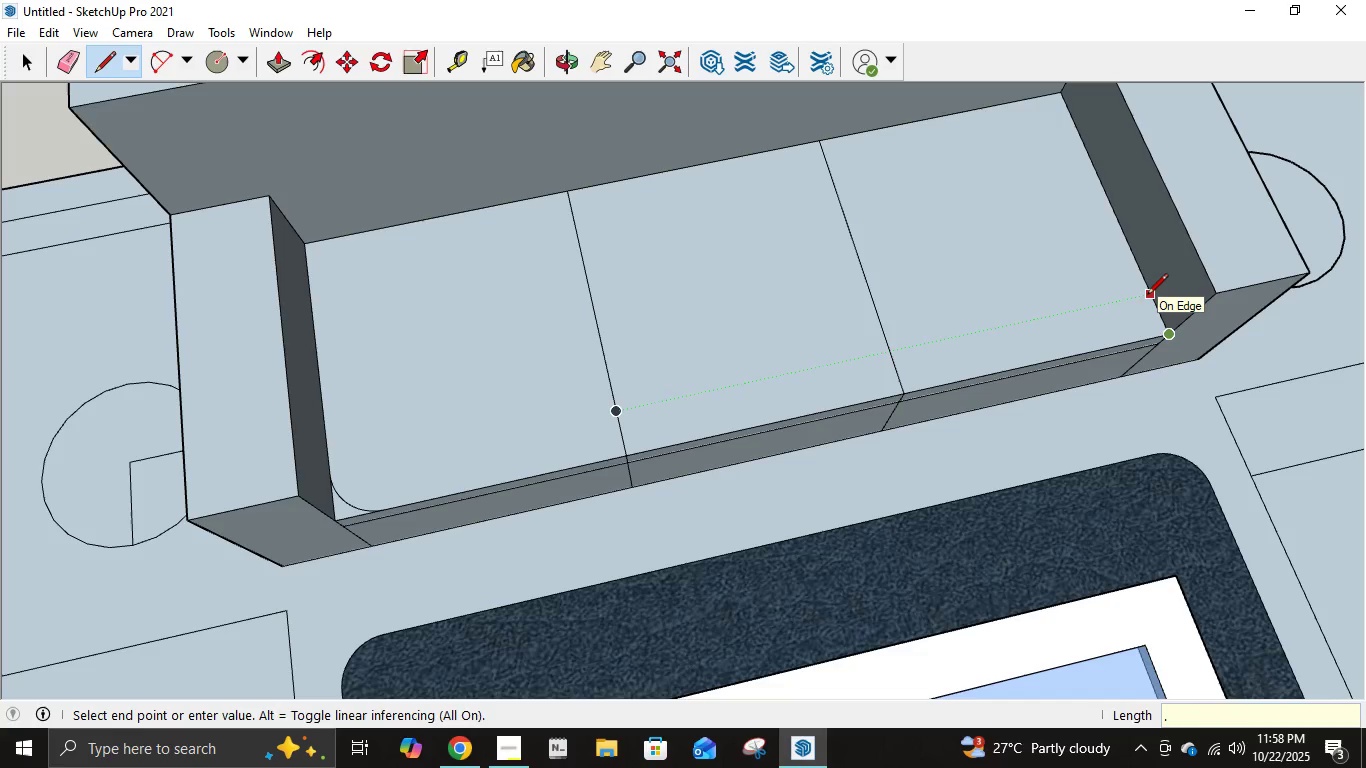 
key(Numpad1)
 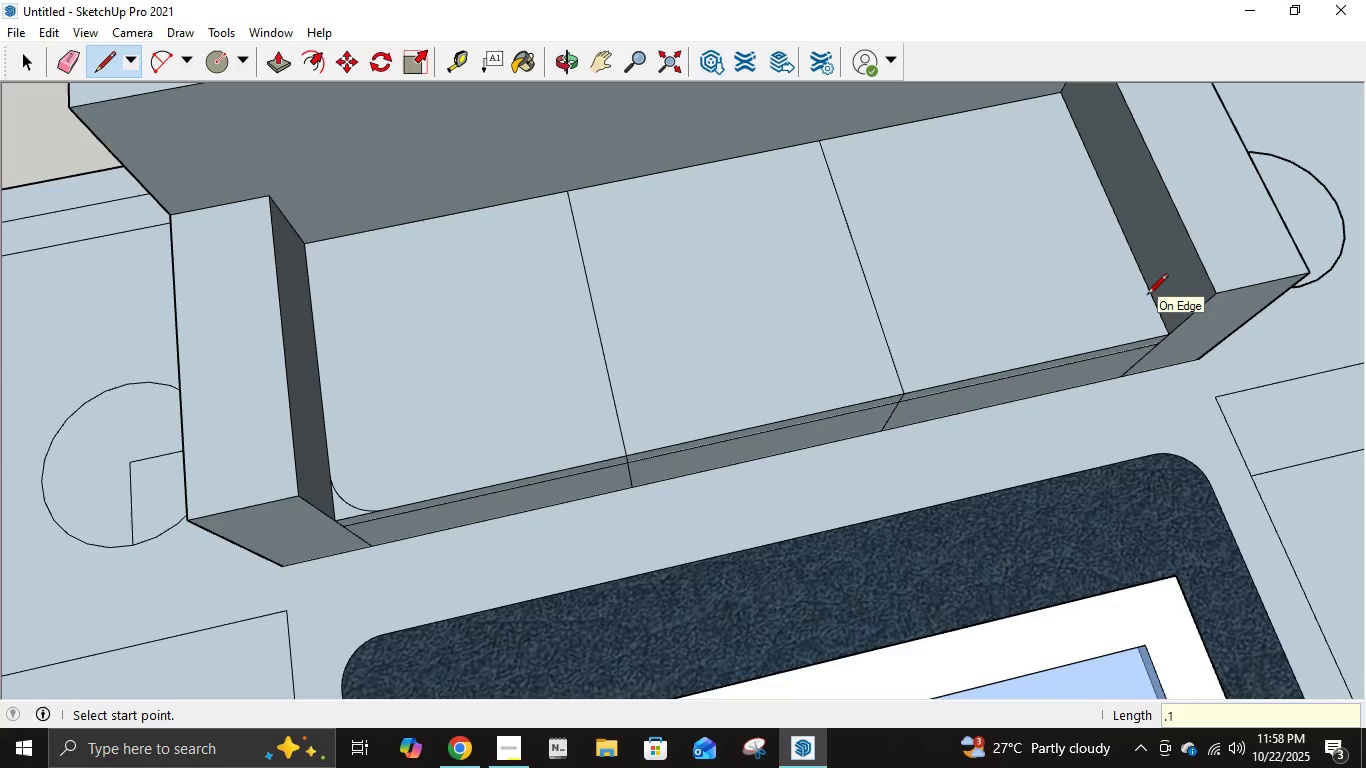 
key(NumpadEnter)
 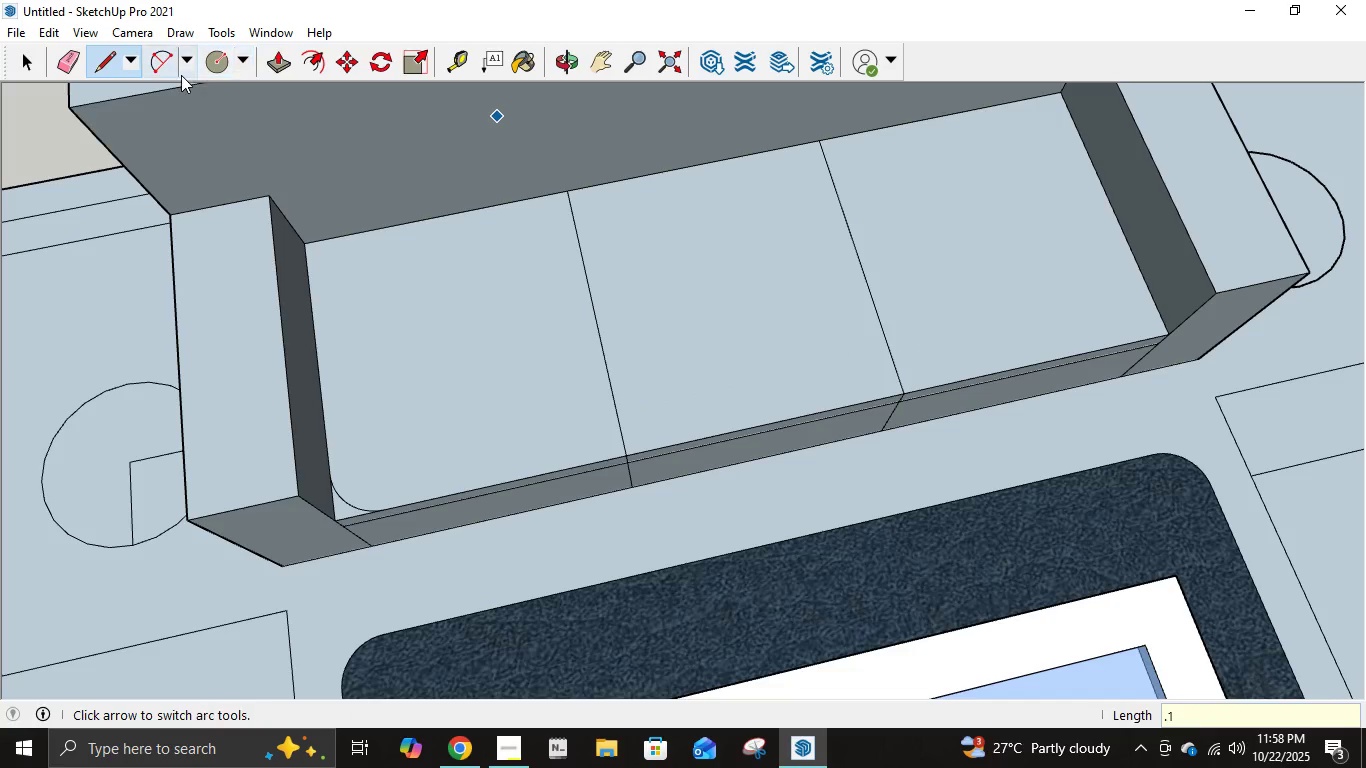 
left_click([166, 69])
 